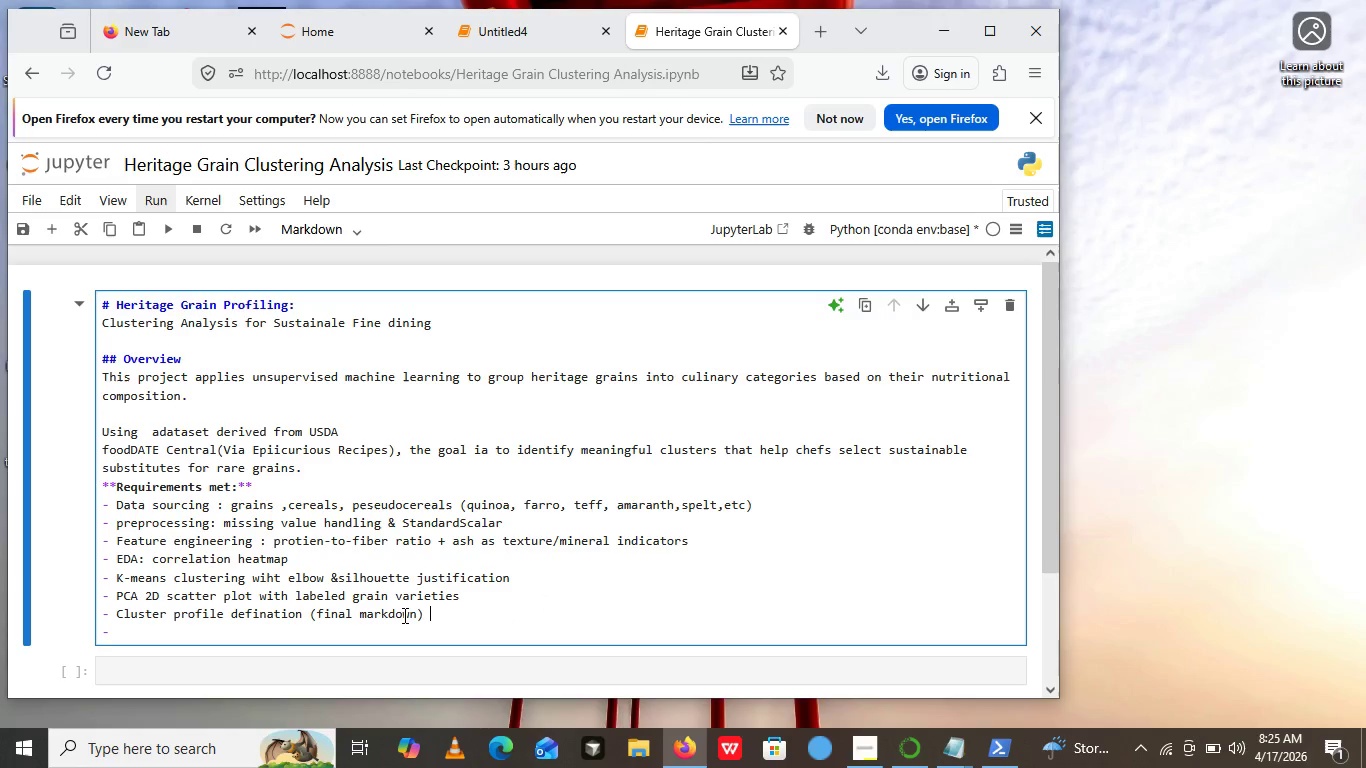 
key(ArrowRight)
 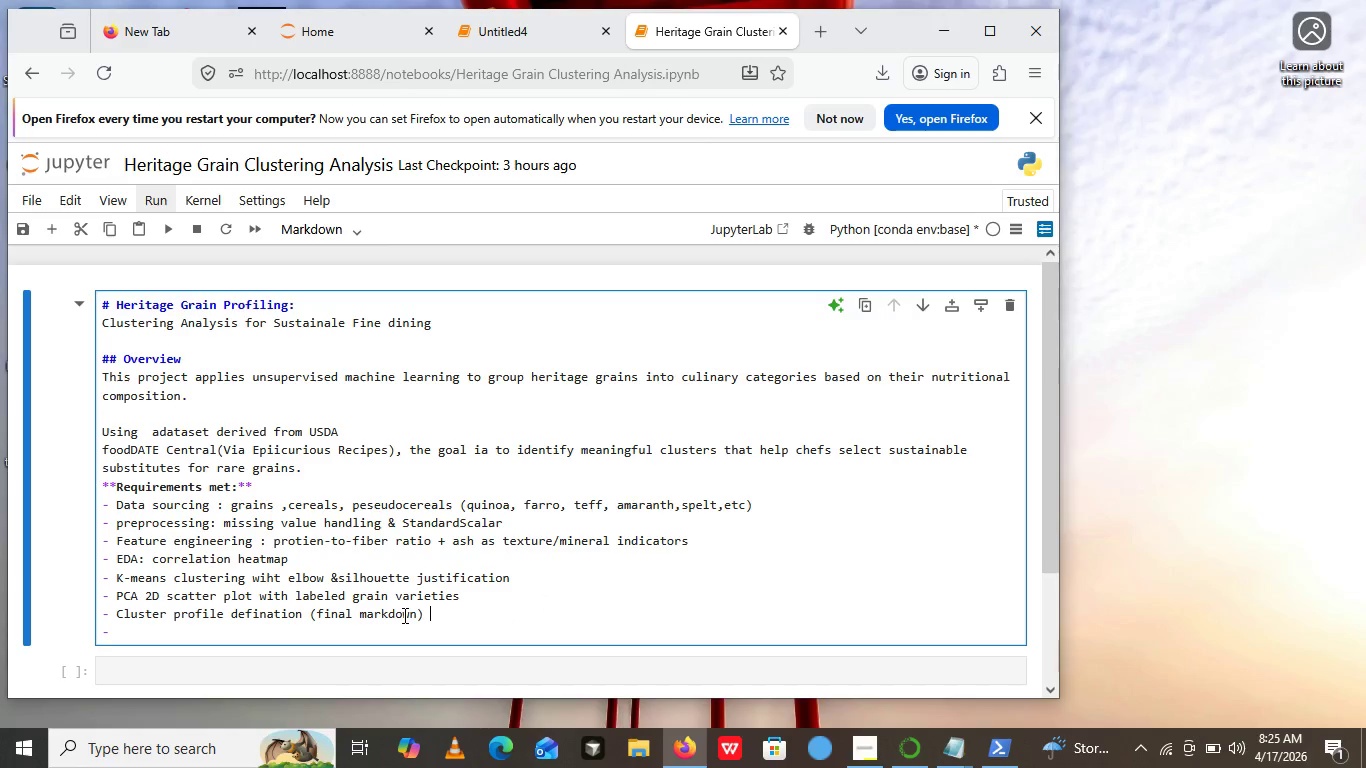 
key(ArrowRight)
 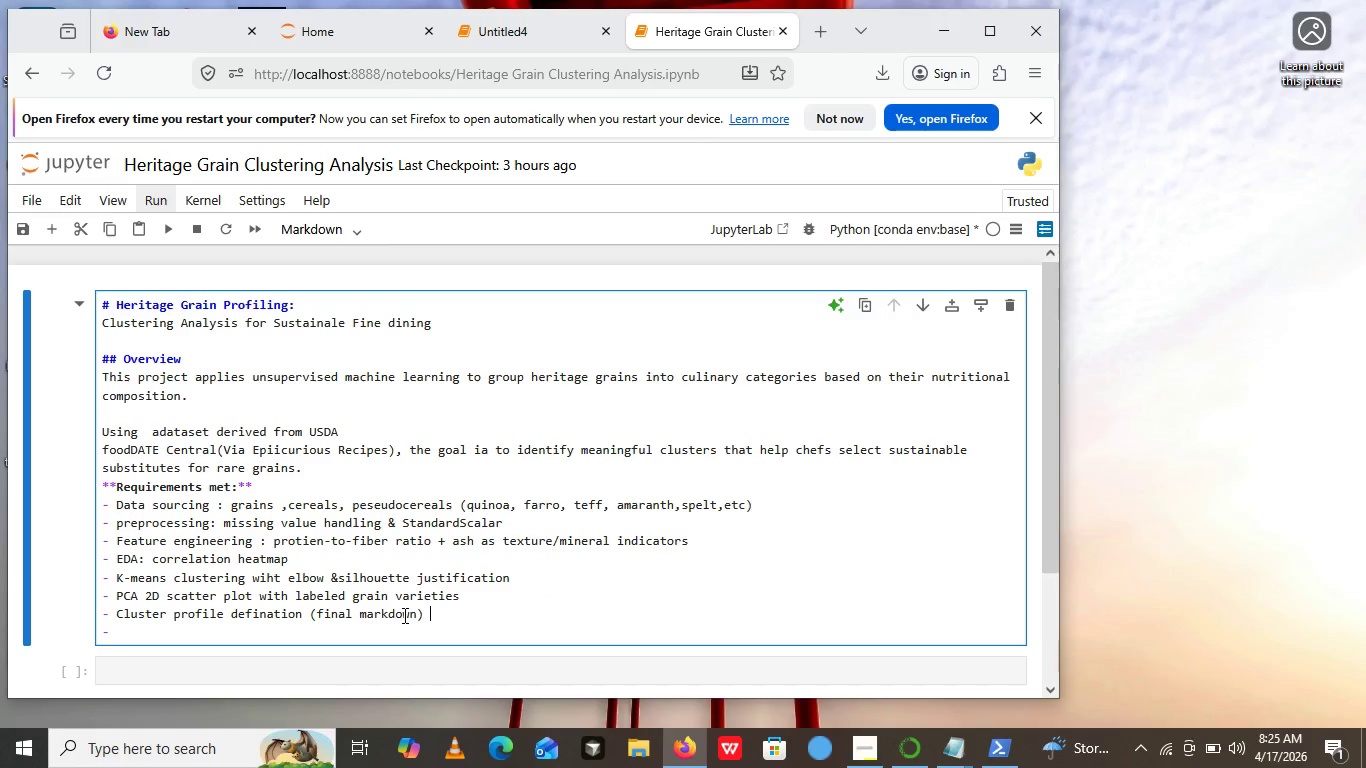 
key(ArrowRight)
 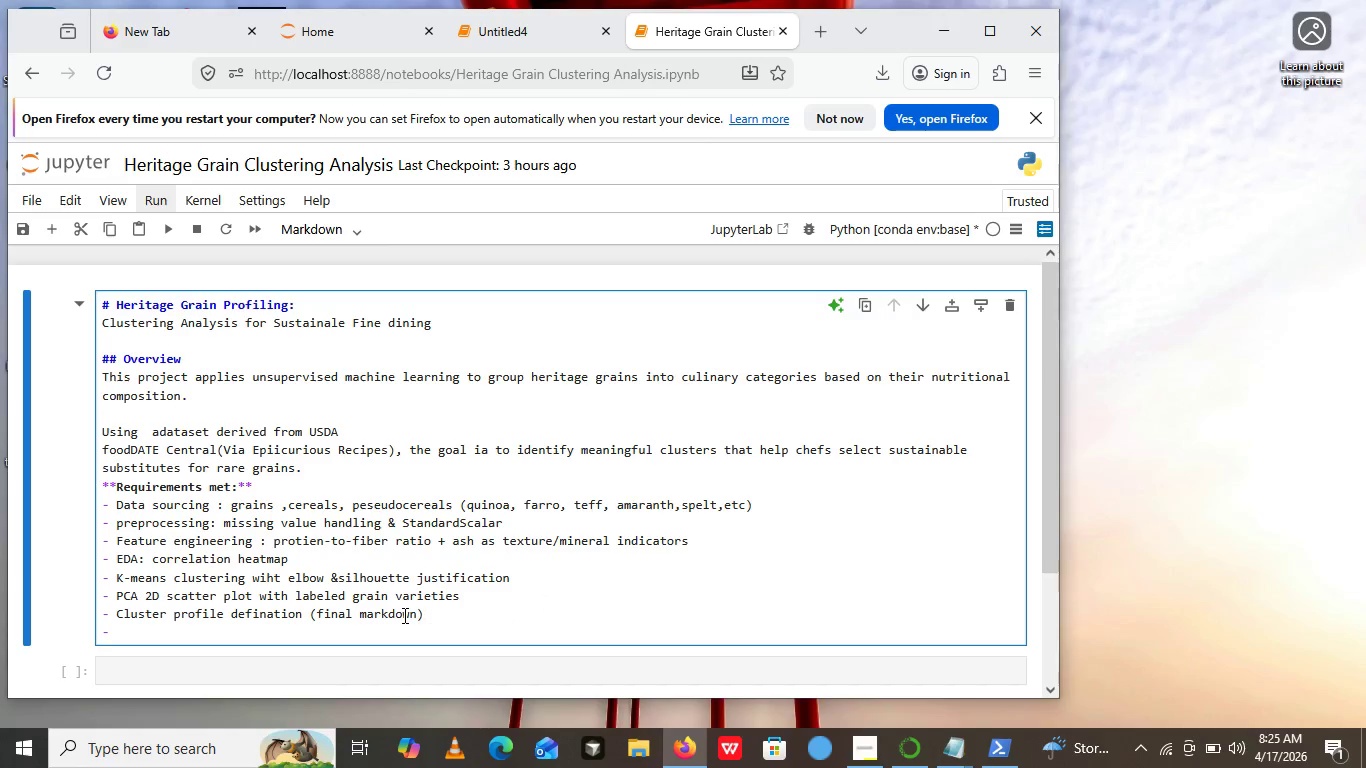 
key(ArrowRight)
 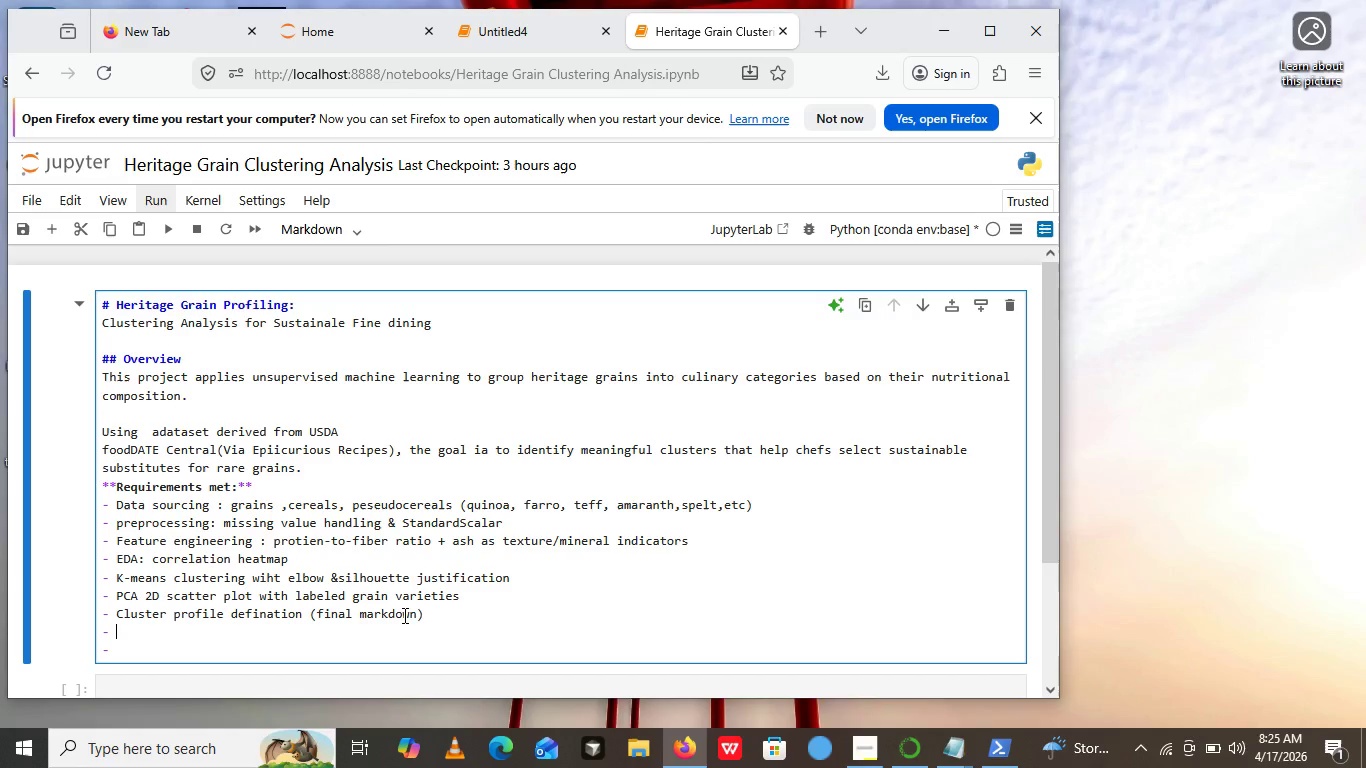 
key(Enter)
 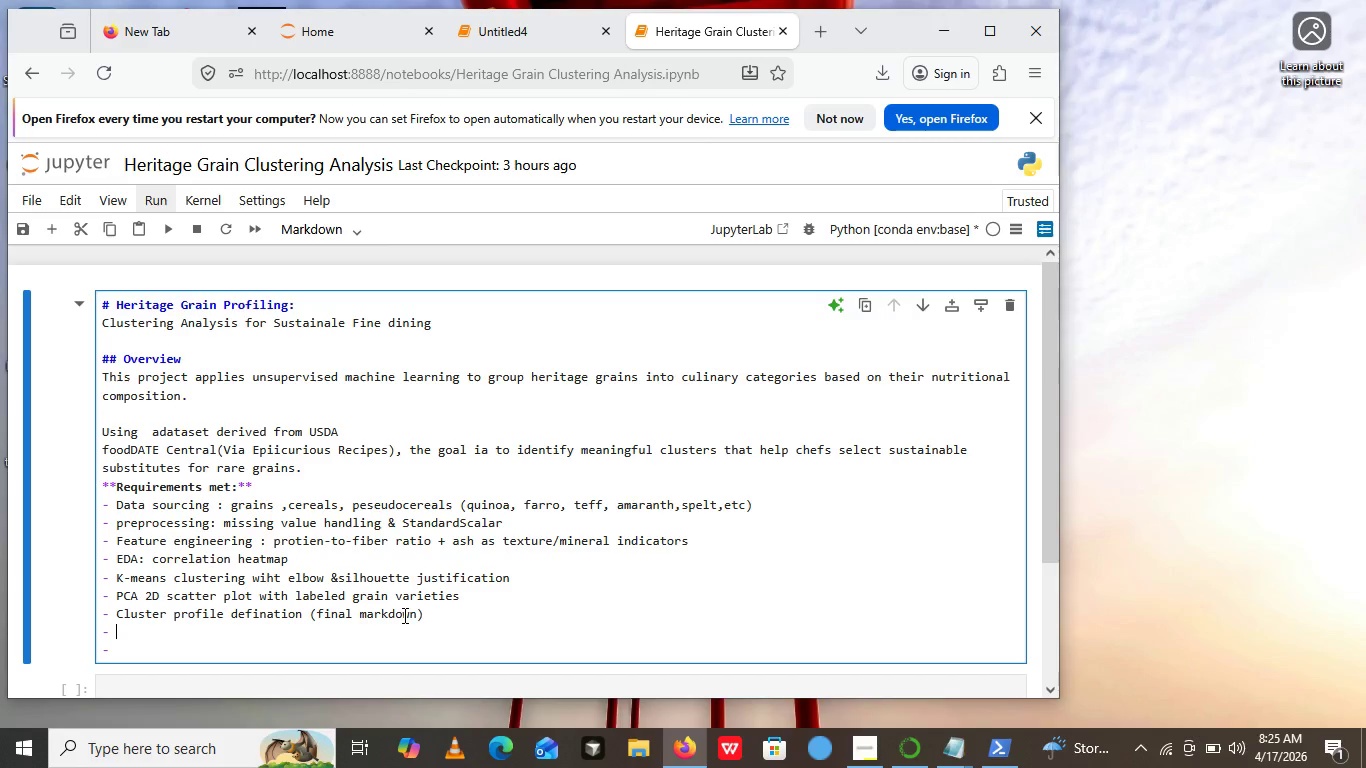 
type(PEP 8cop)
key(Backspace)
type(mpliant code)
 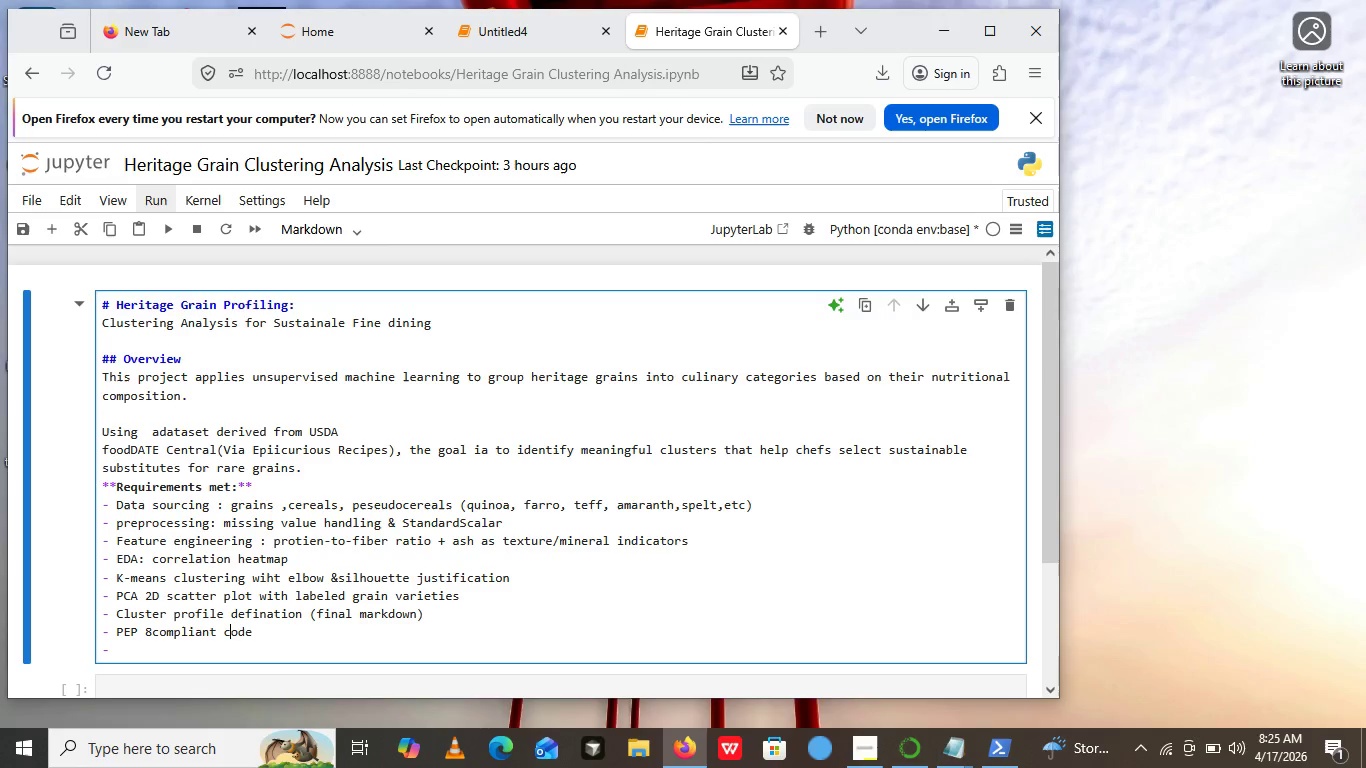 
key(ArrowLeft)
 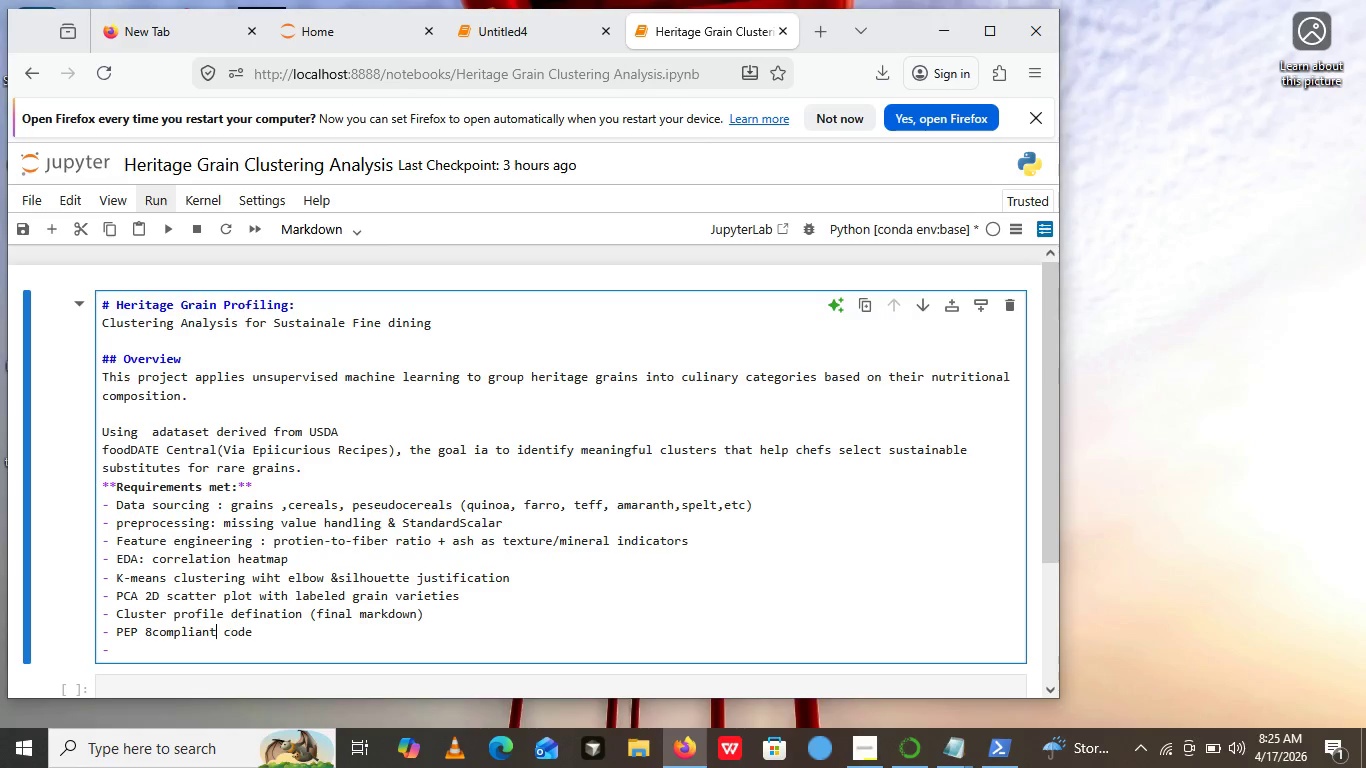 
key(ArrowLeft)
 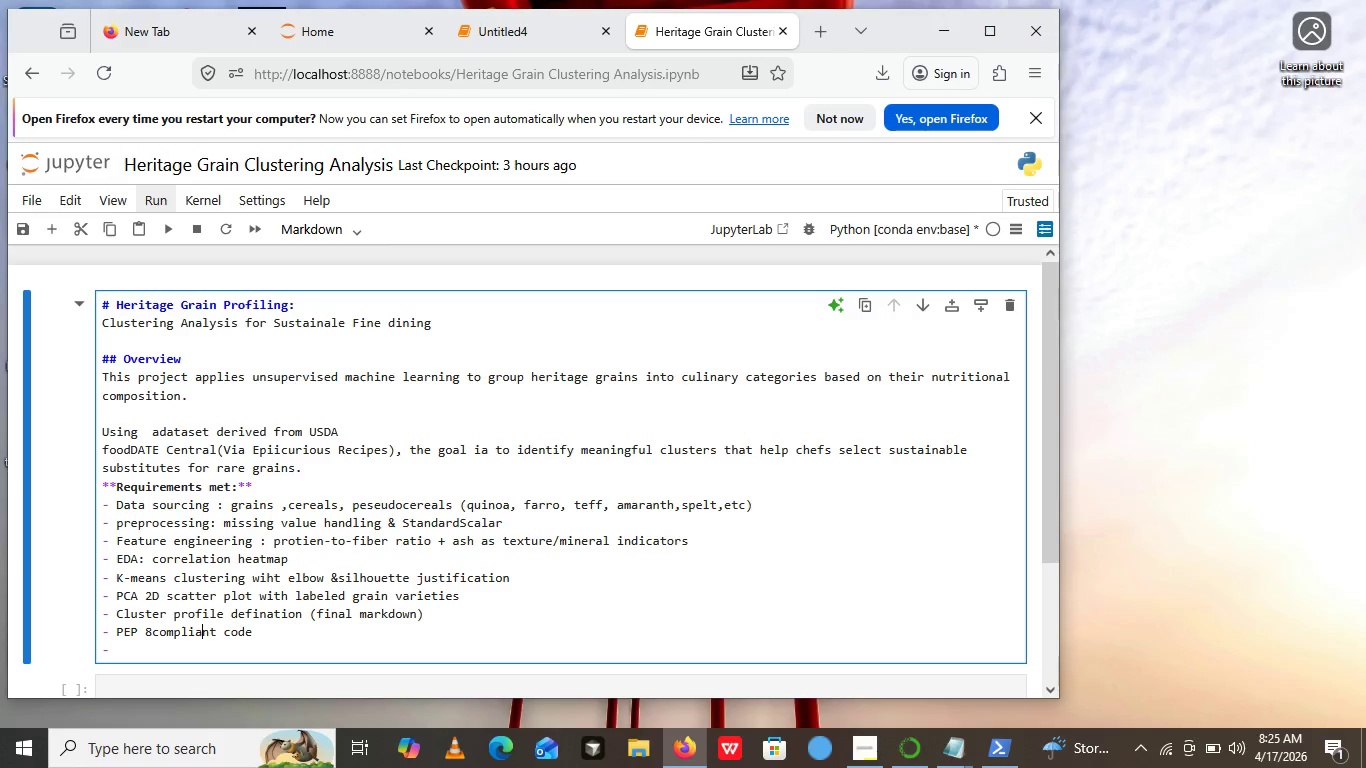 
hold_key(key=ArrowLeft, duration=0.86)
 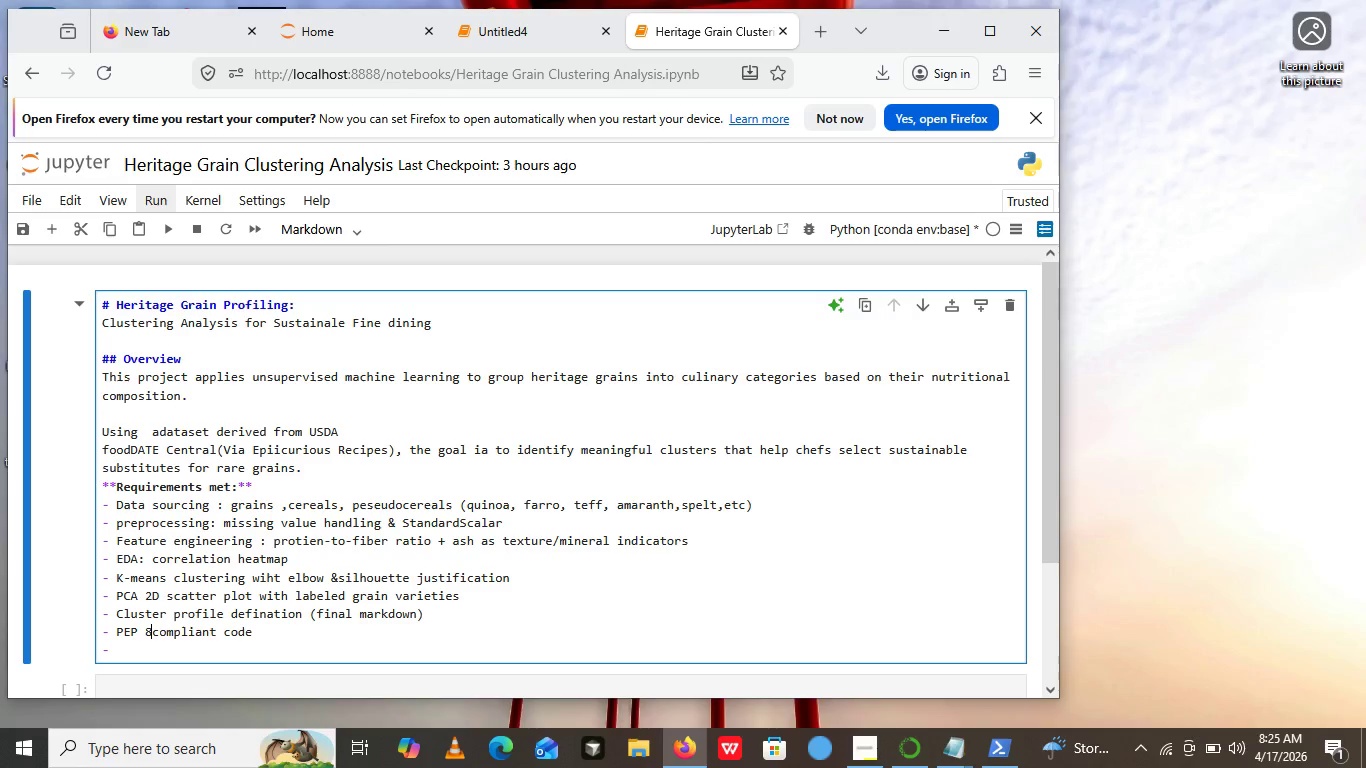 
key(ArrowLeft)
 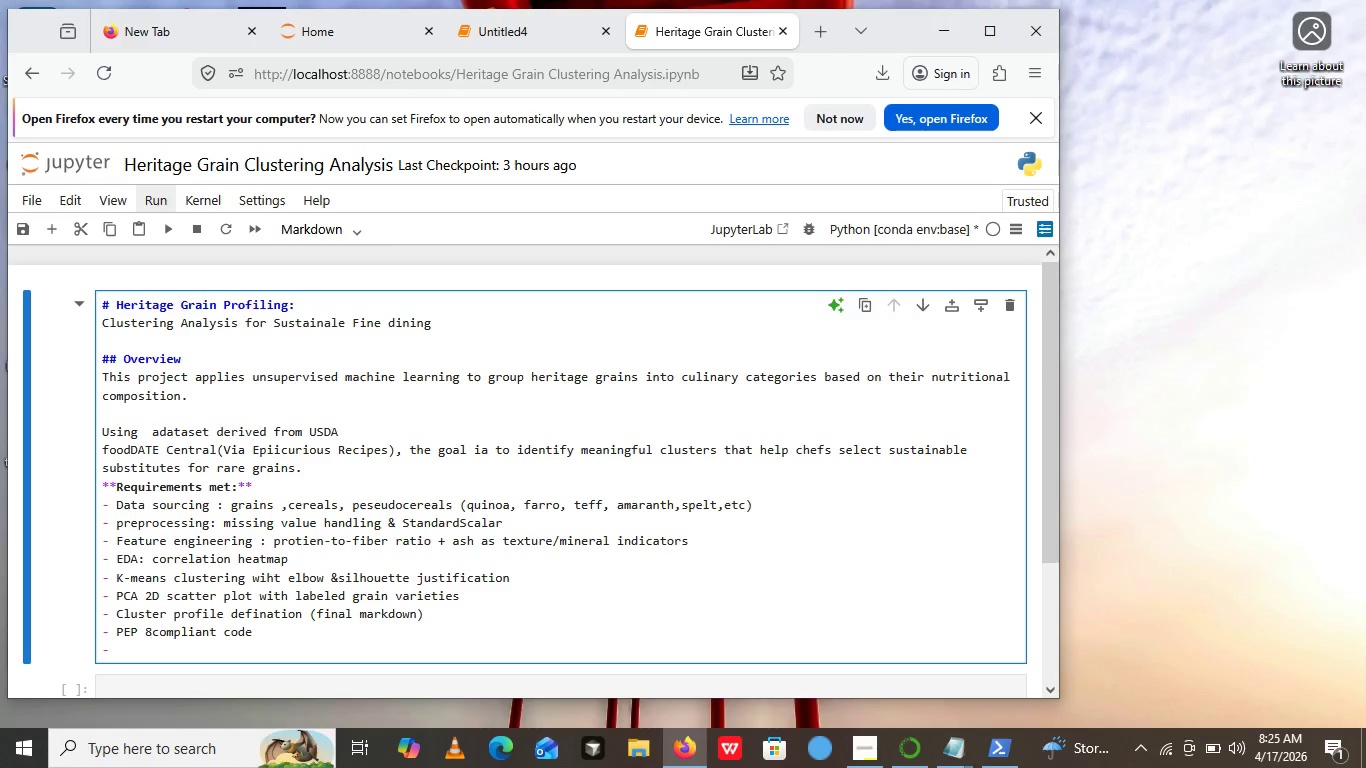 
key(ArrowLeft)
 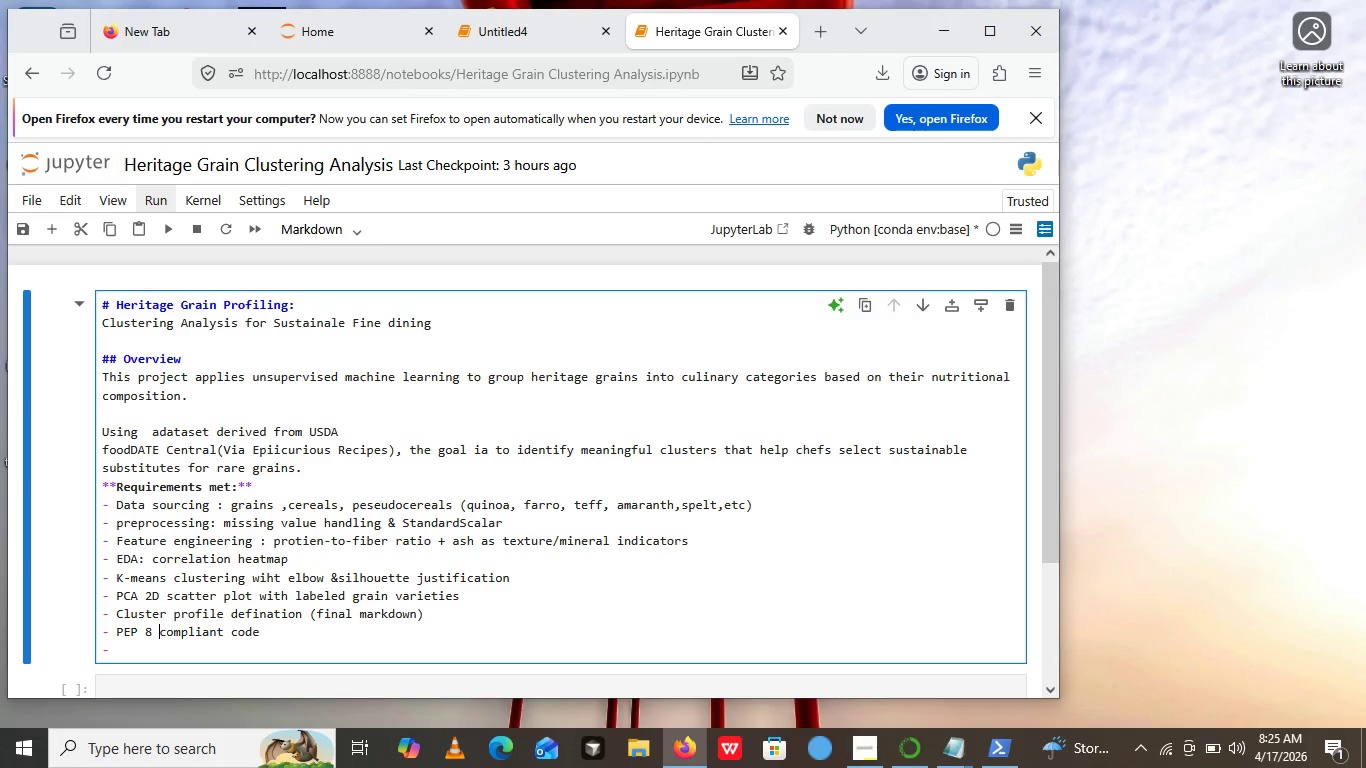 
key(Space)
 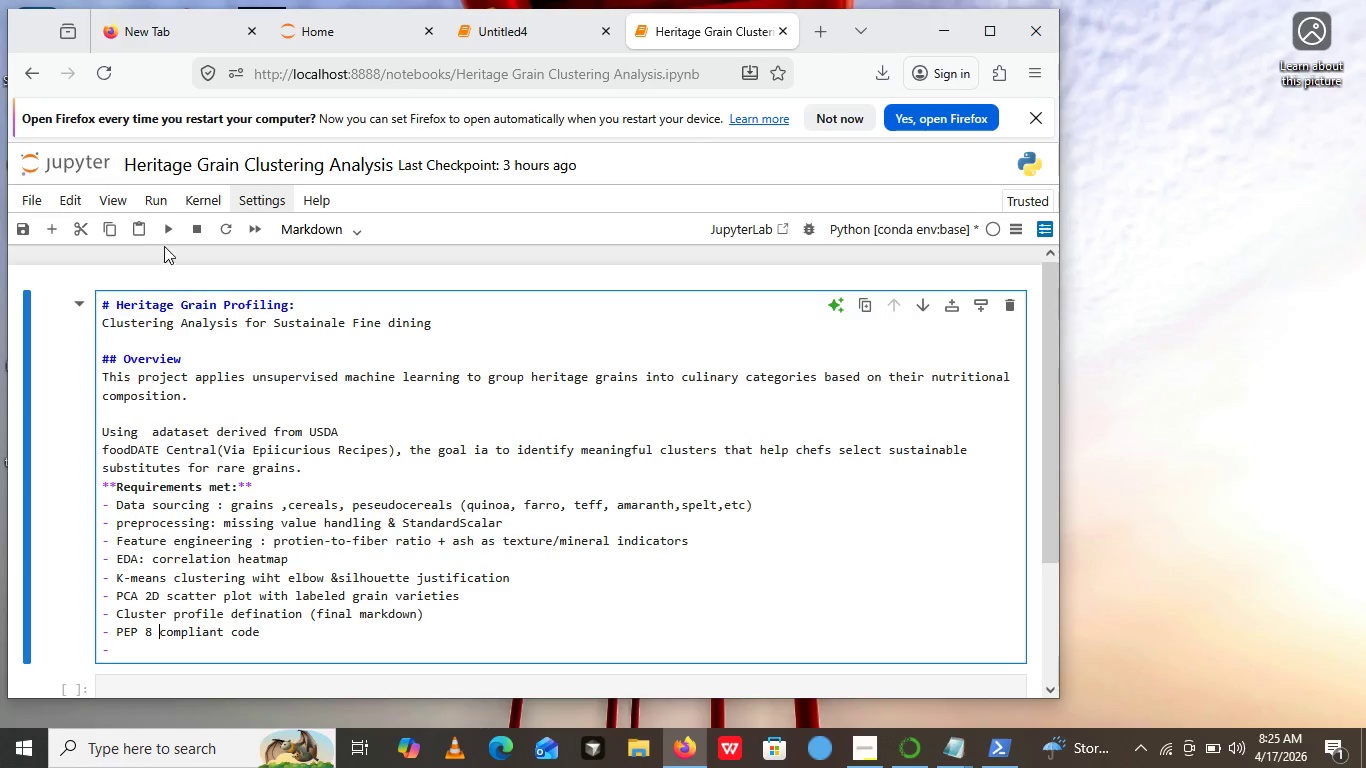 
left_click([172, 225])
 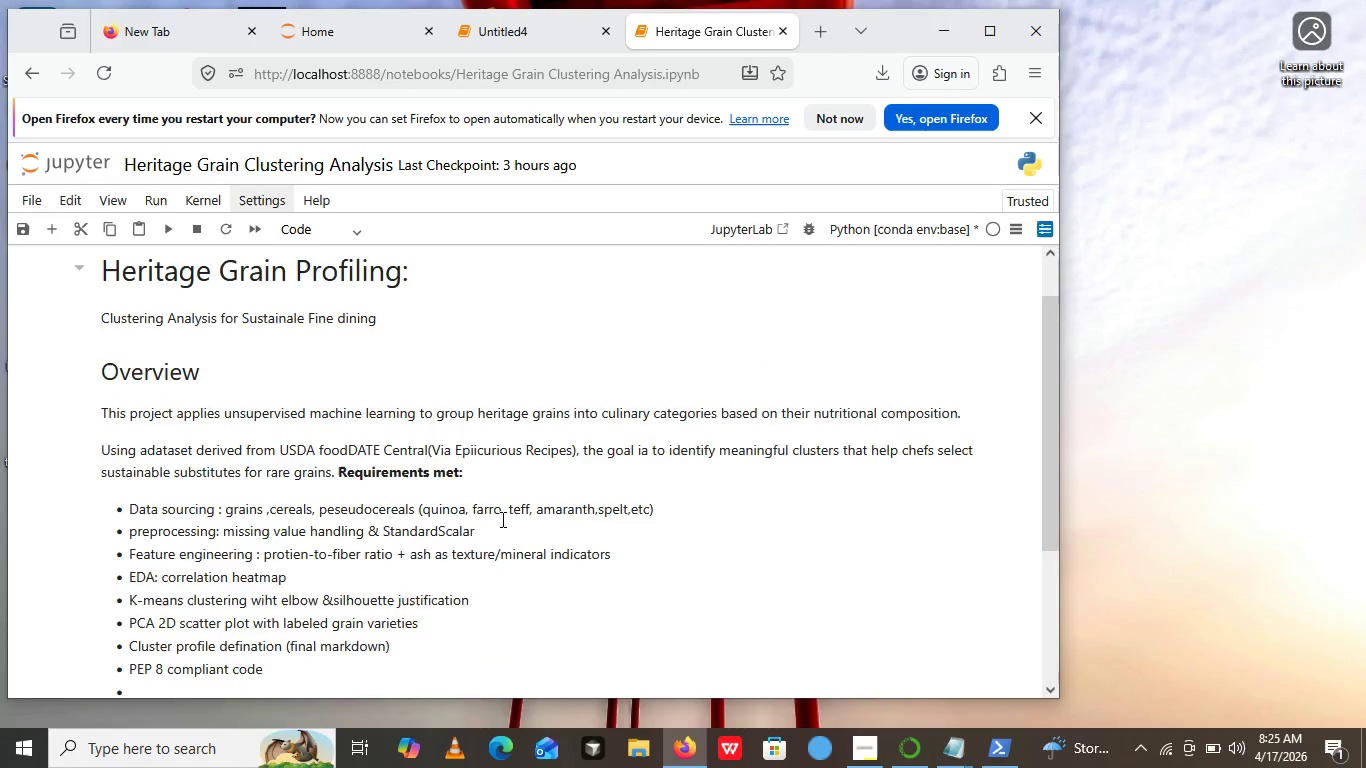 
scroll: coordinate [501, 519], scroll_direction: none, amount: 0.0
 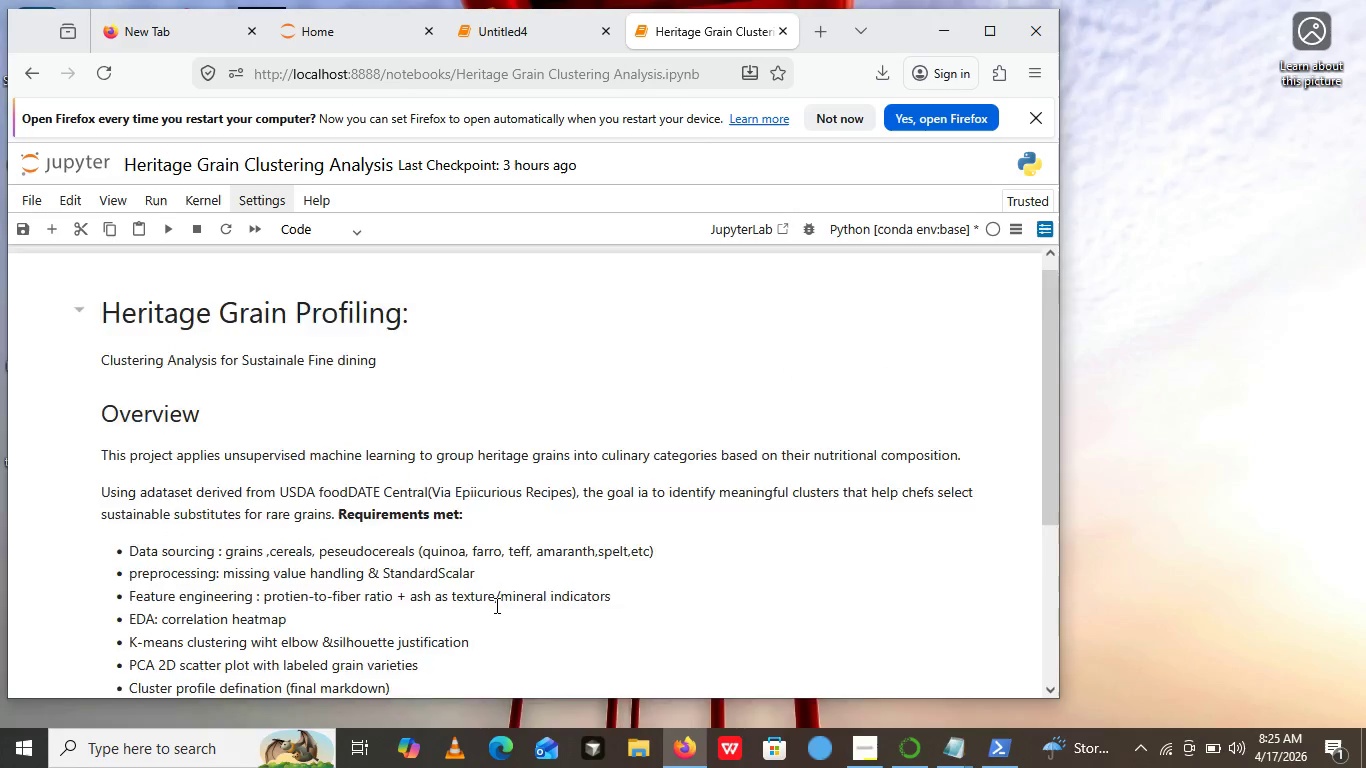 
scroll: coordinate [495, 605], scroll_direction: down, amount: 1.0
 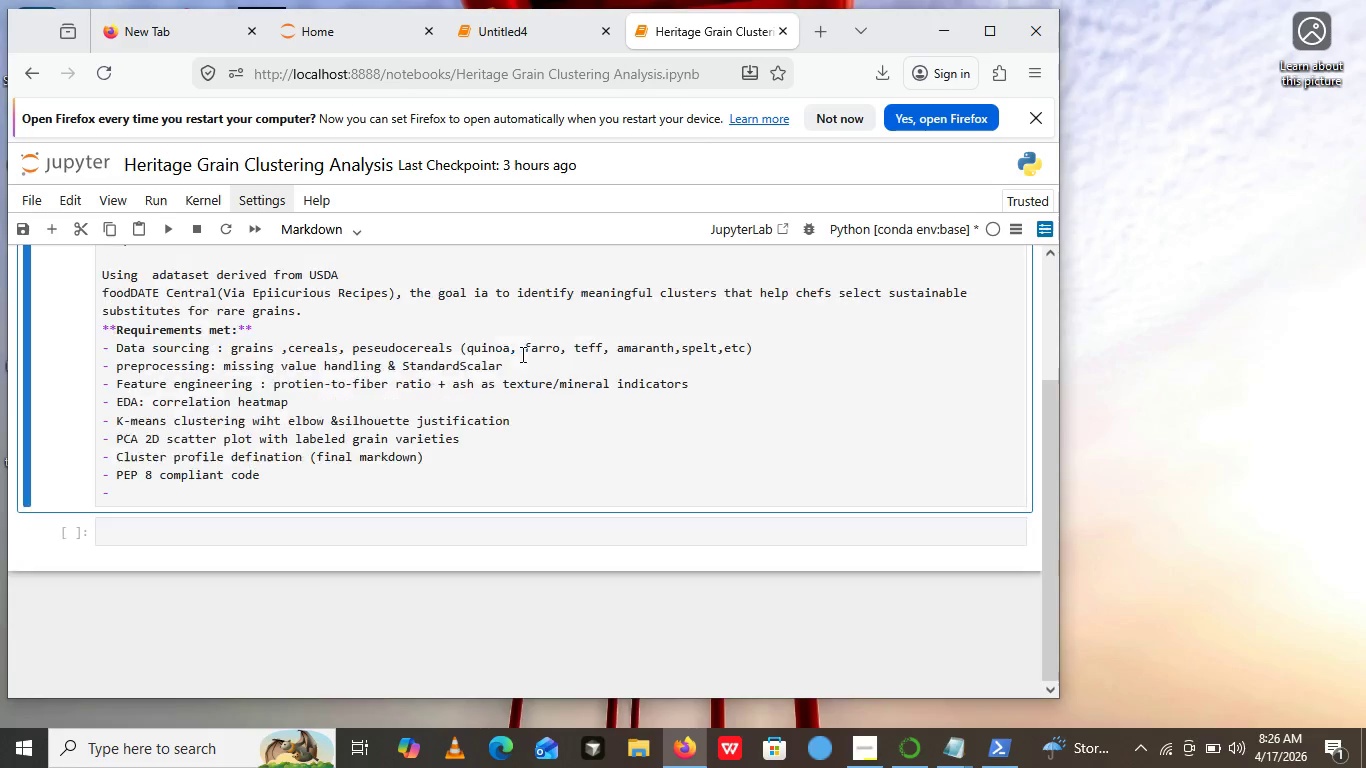 
double_click([521, 354])
 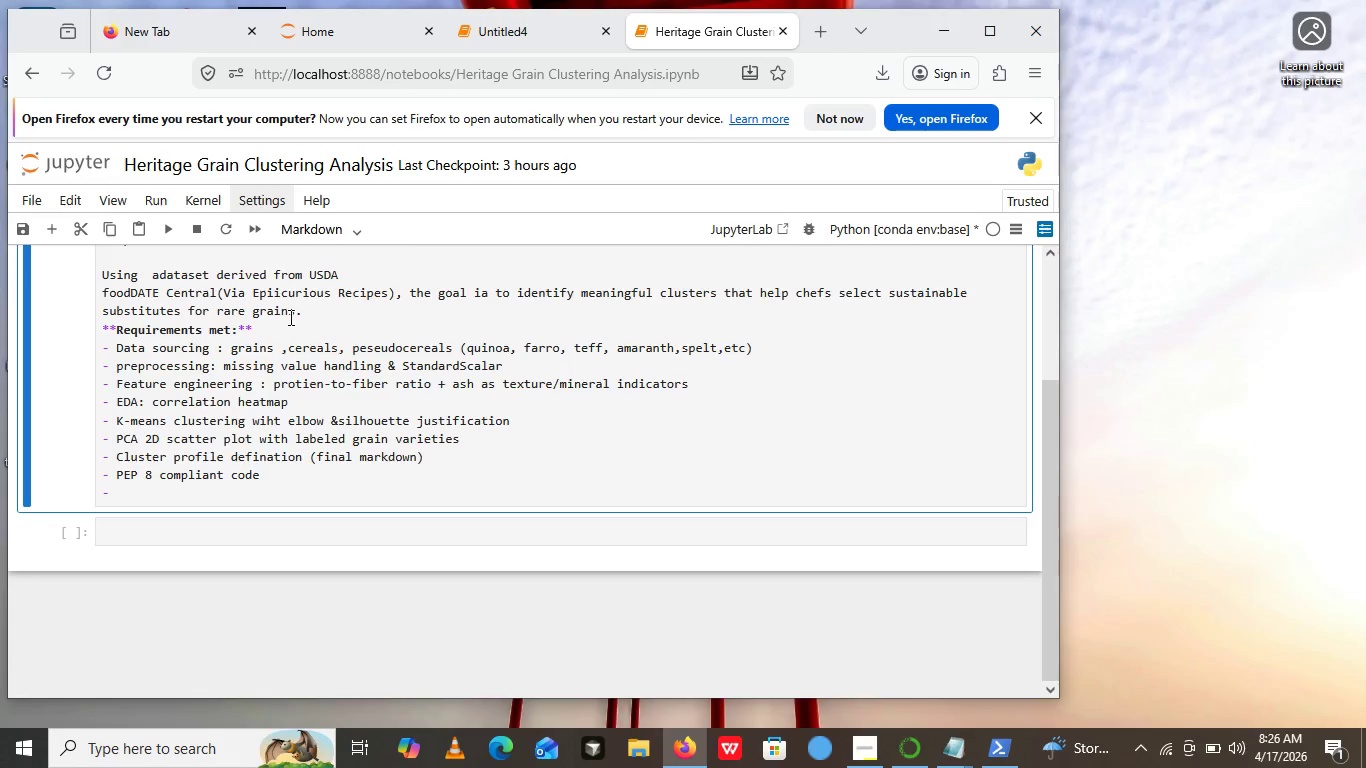 
left_click([331, 304])
 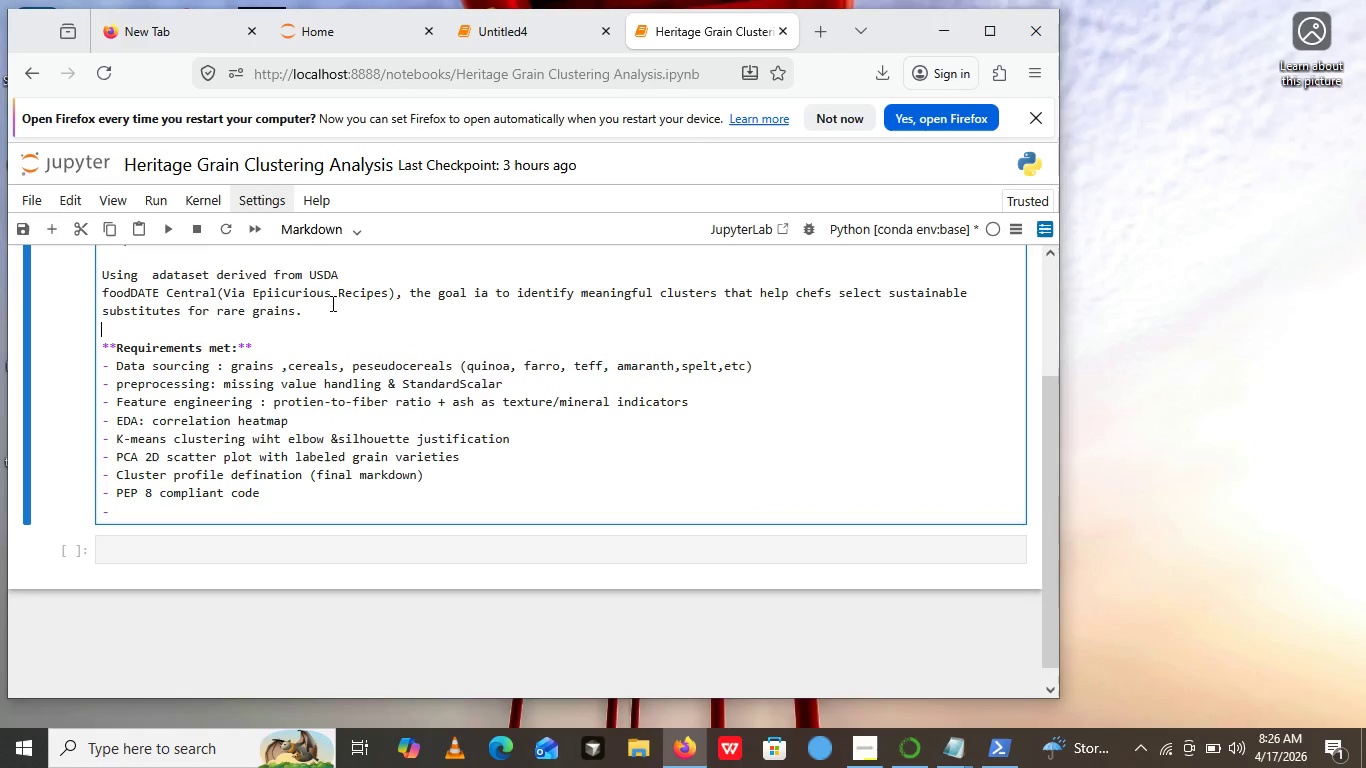 
key(Enter)
 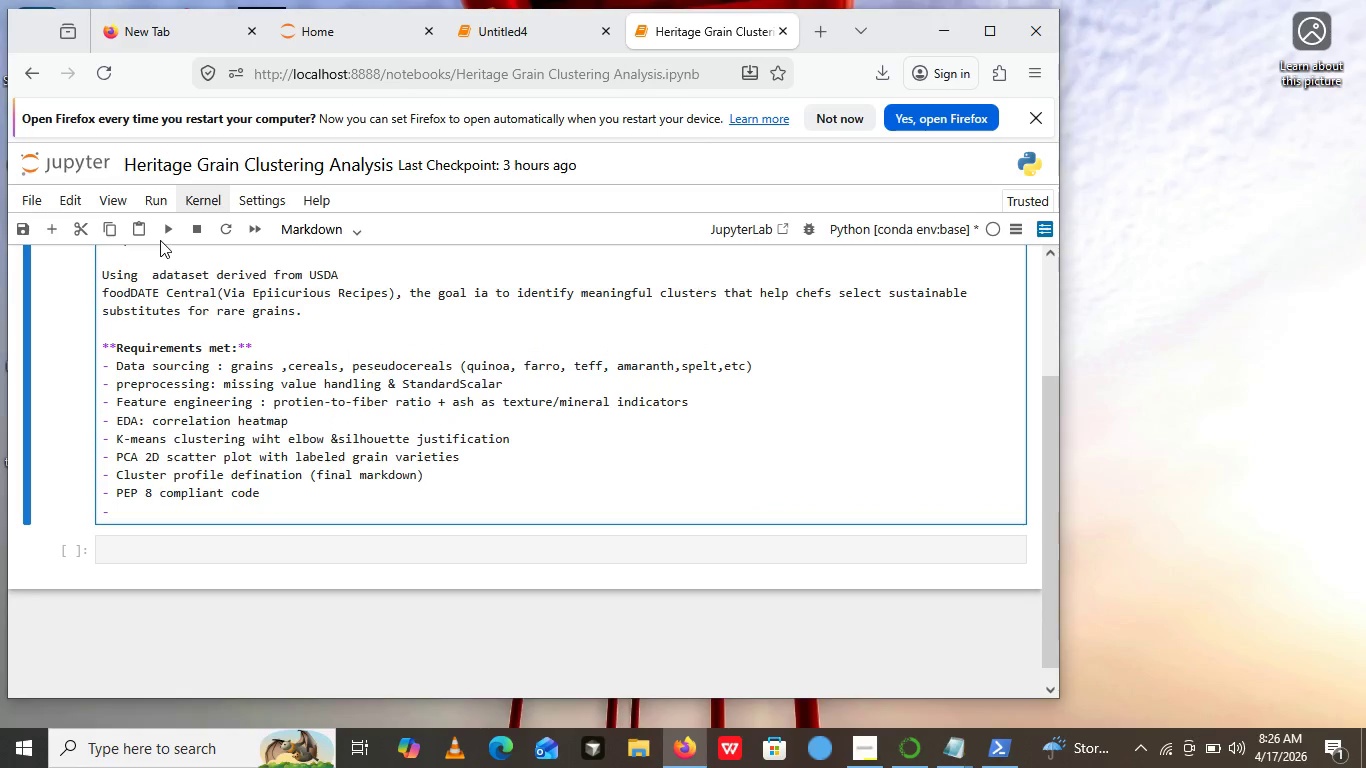 
left_click([160, 240])
 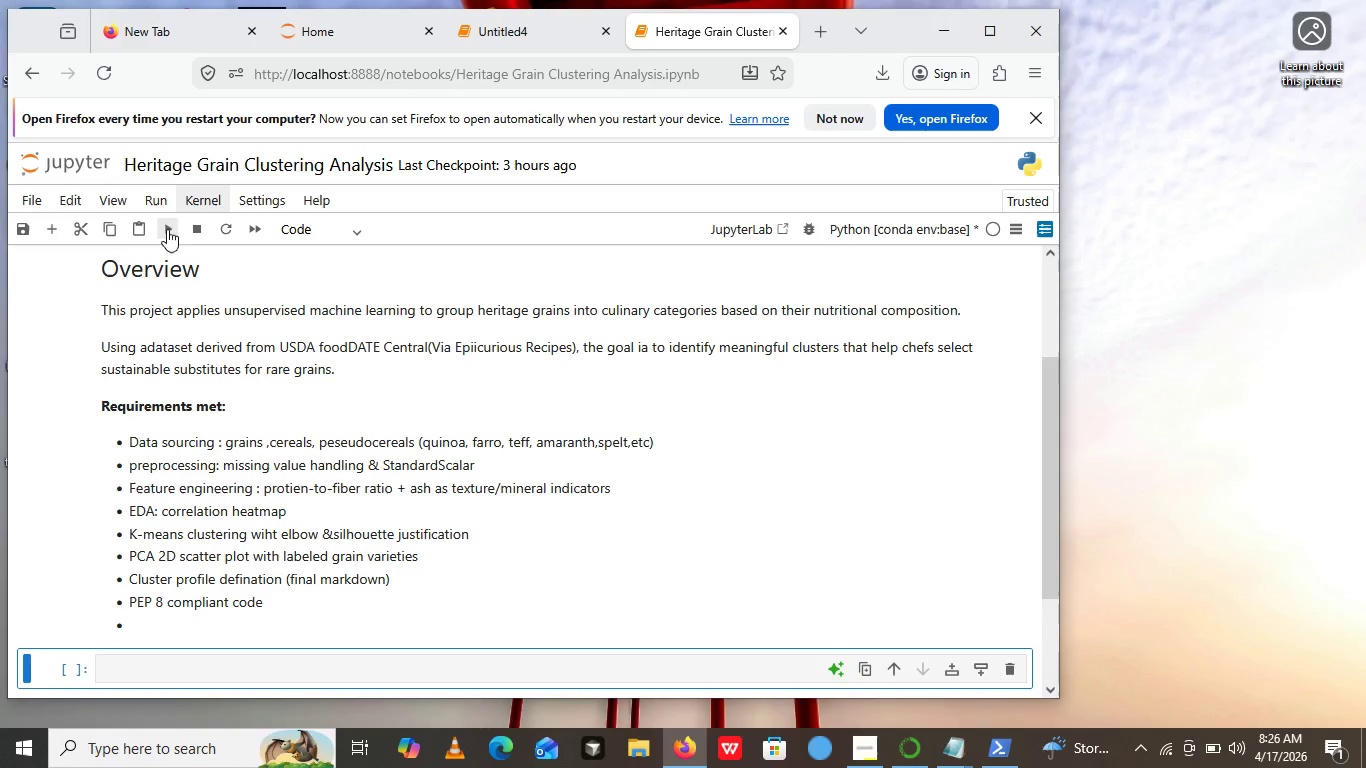 
left_click([166, 229])
 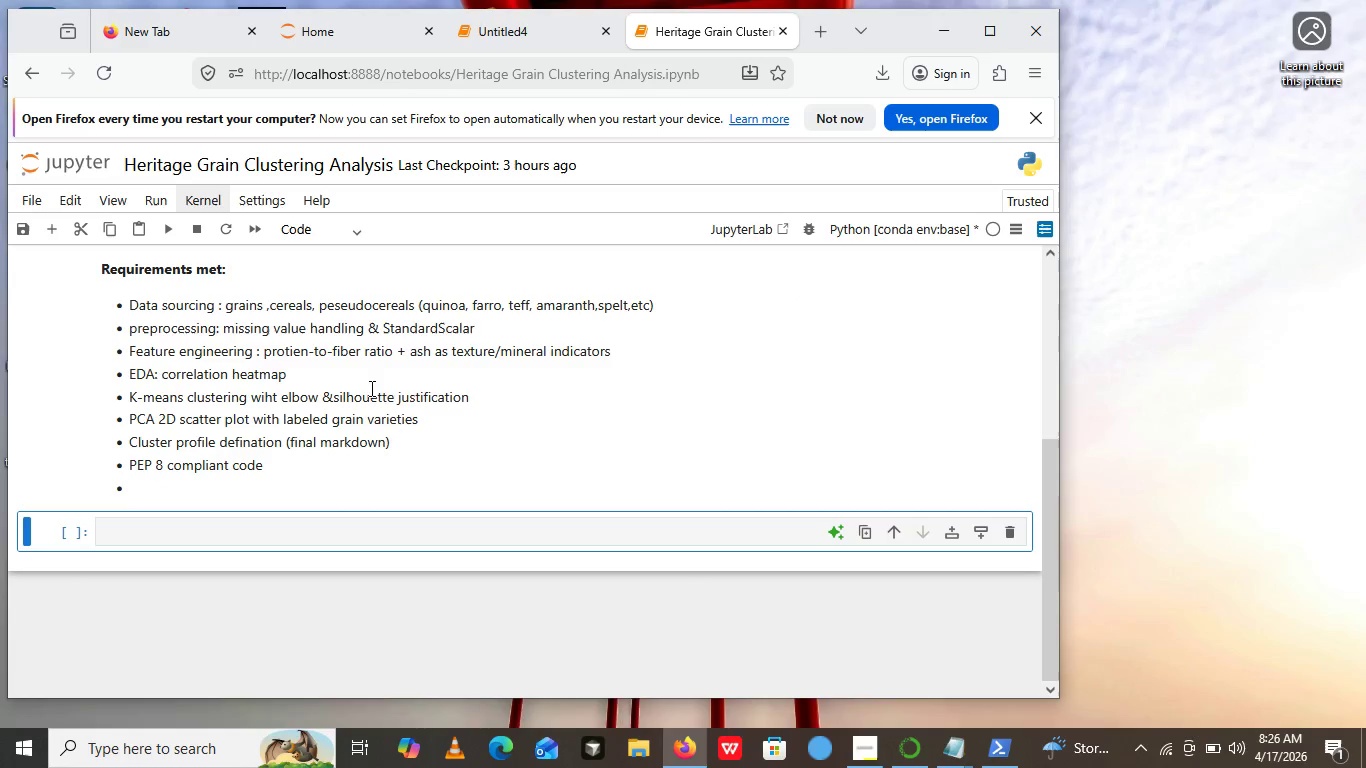 
scroll: coordinate [323, 377], scroll_direction: down, amount: 2.0
 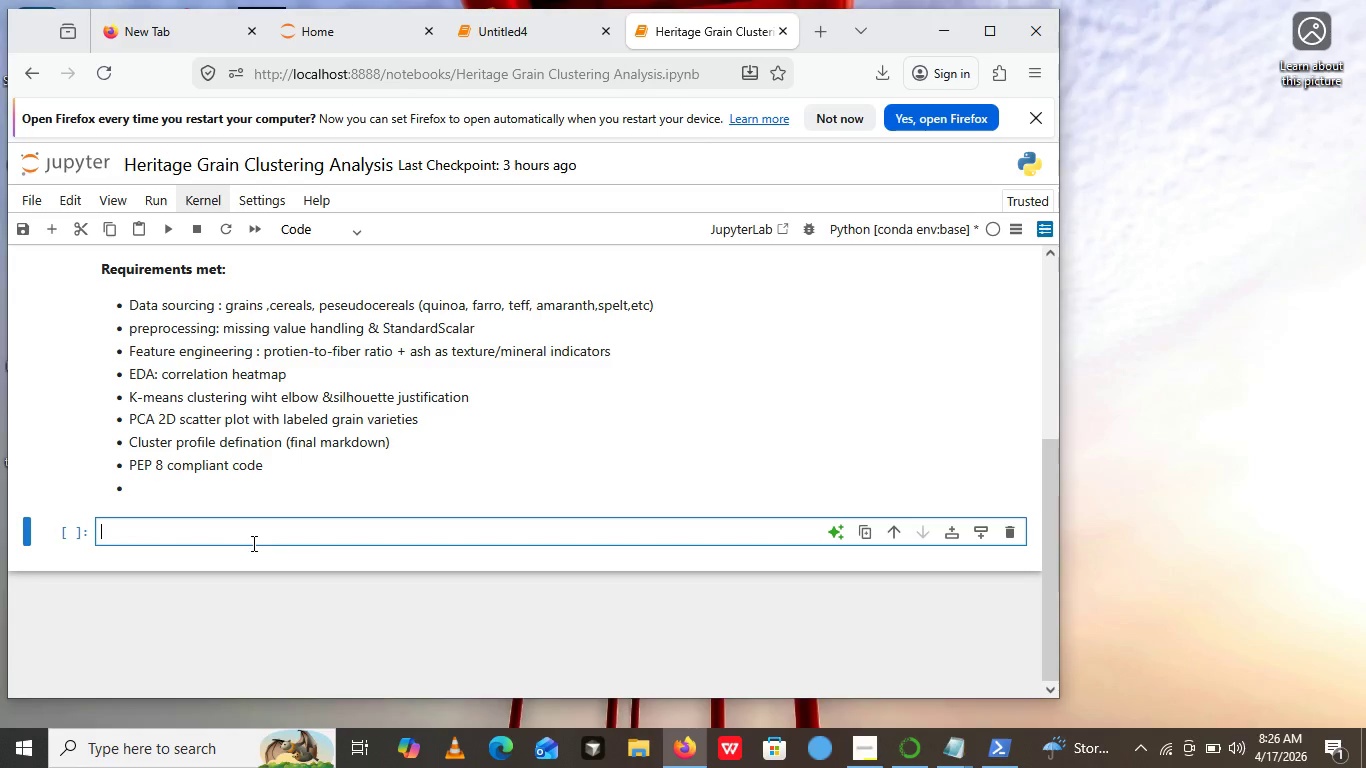 
left_click([252, 543])
 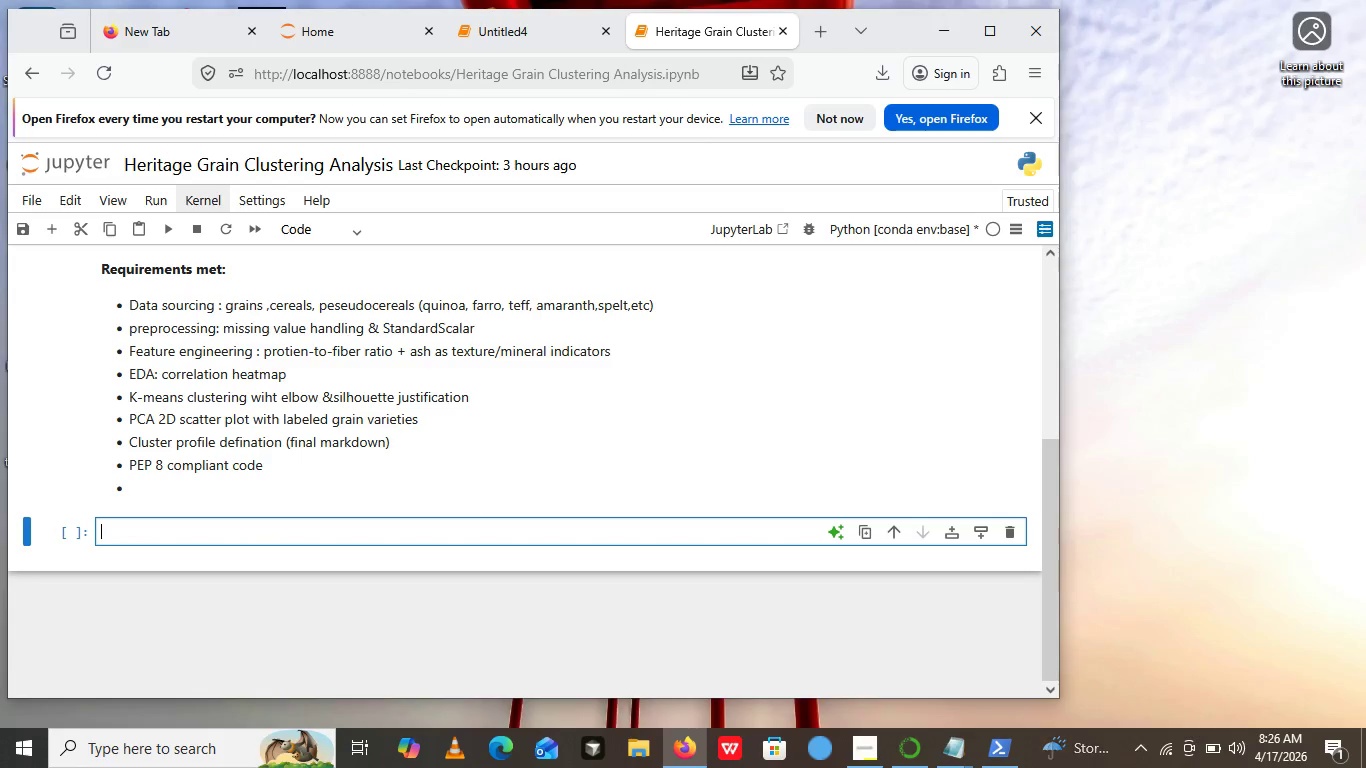 
type(import pandas as pd)
 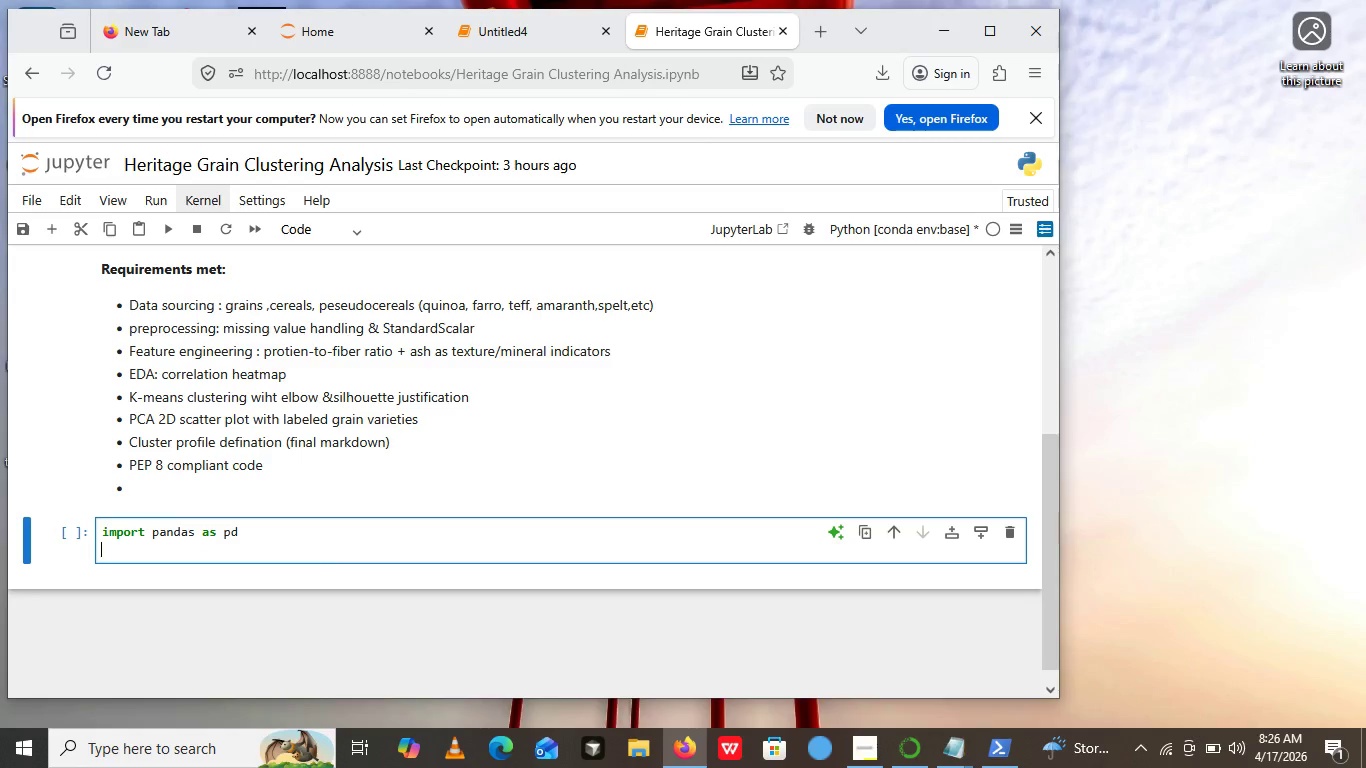 
key(Enter)
 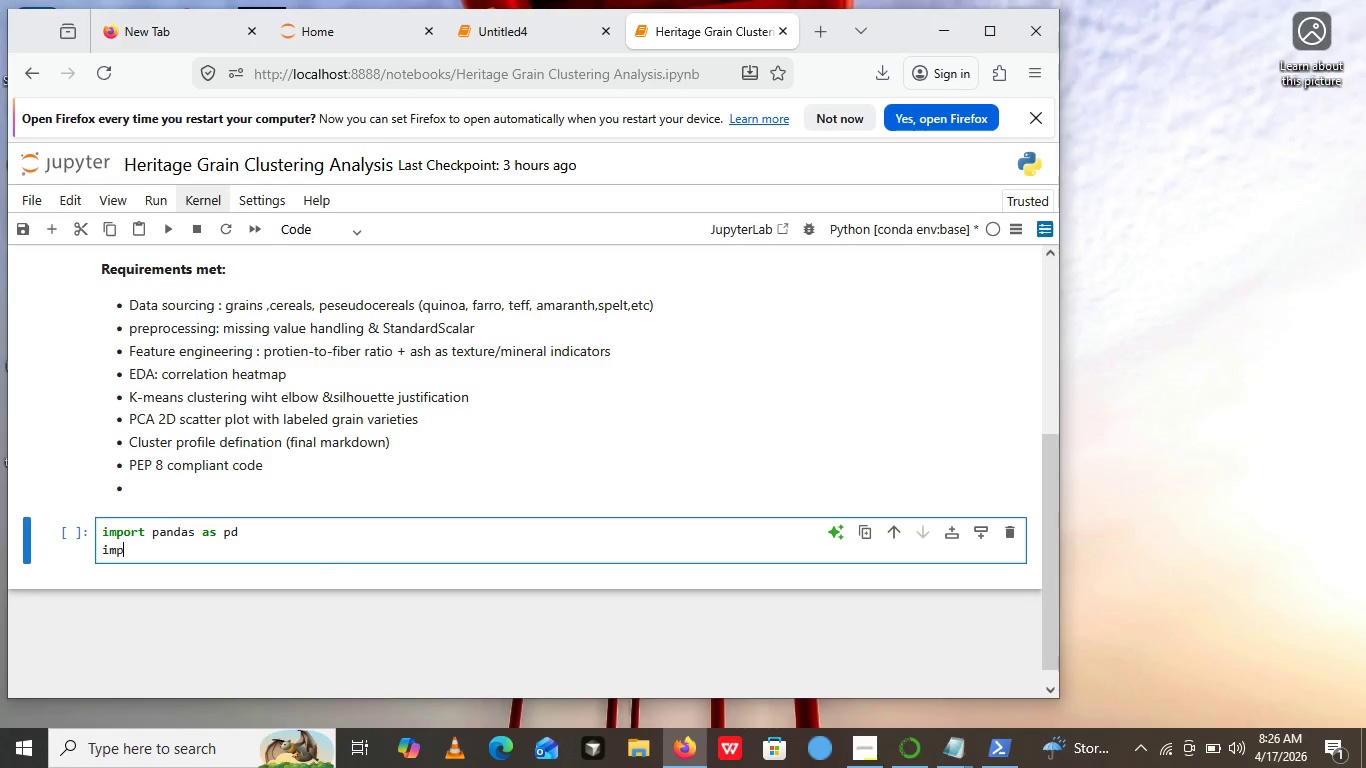 
type(impoe)
key(Backspace)
type(rt nump as np)
 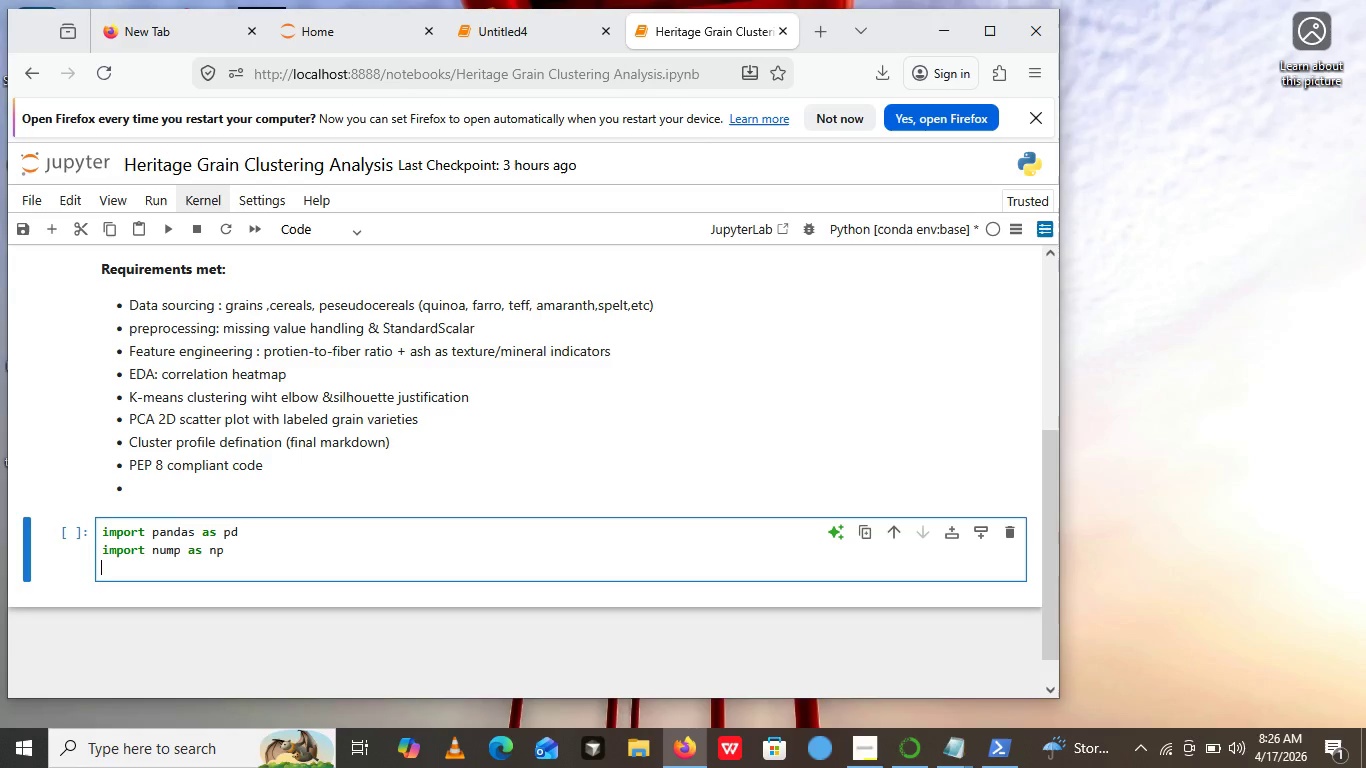 
key(Enter)
 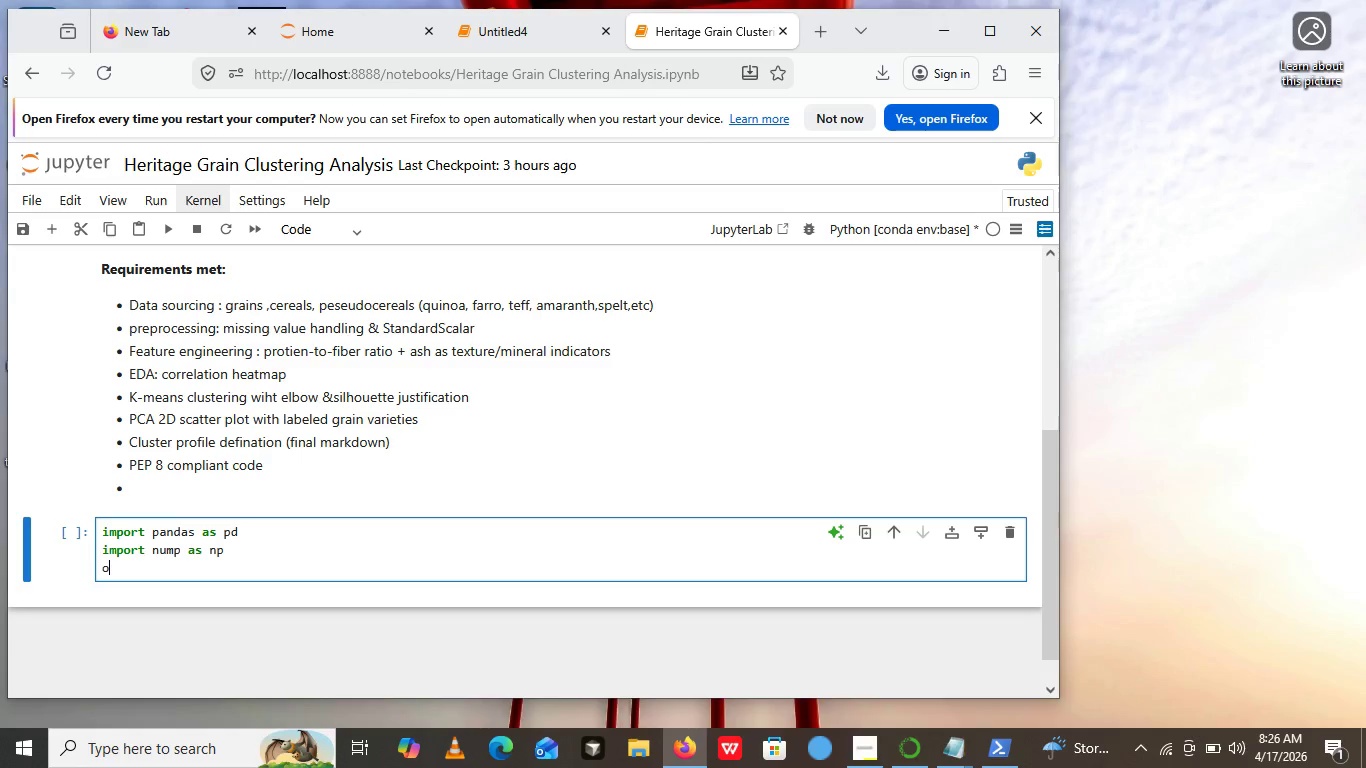 
type(o)
key(Backspace)
type(import matlotlib)
 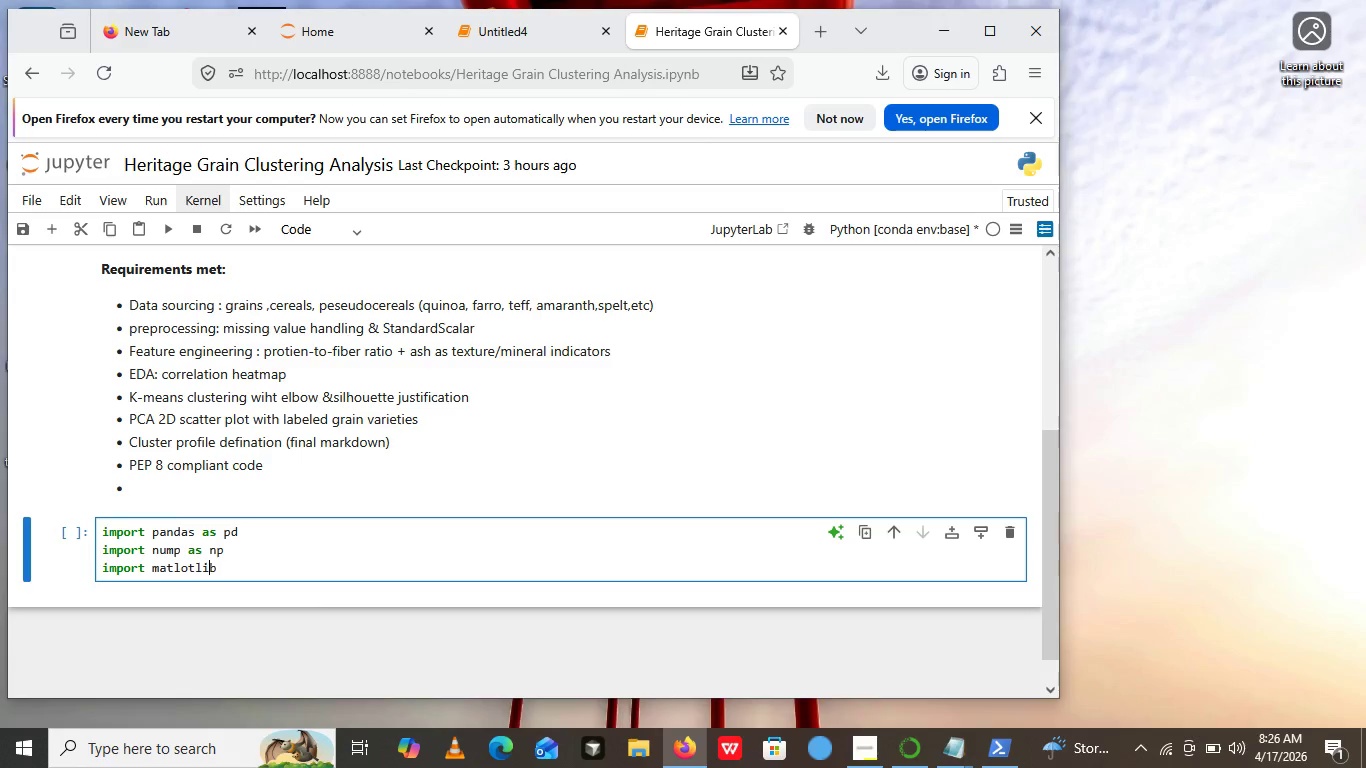 
key(ArrowLeft)
 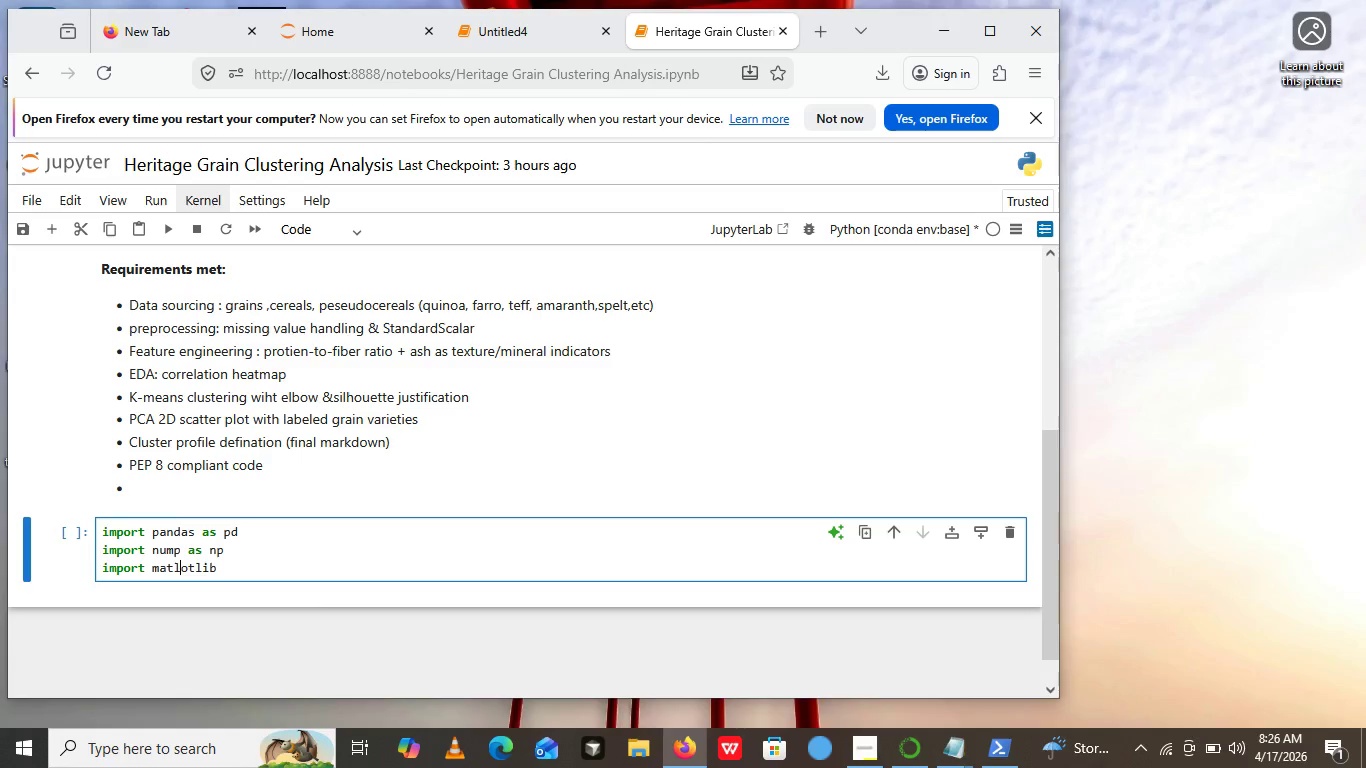 
key(ArrowLeft)
 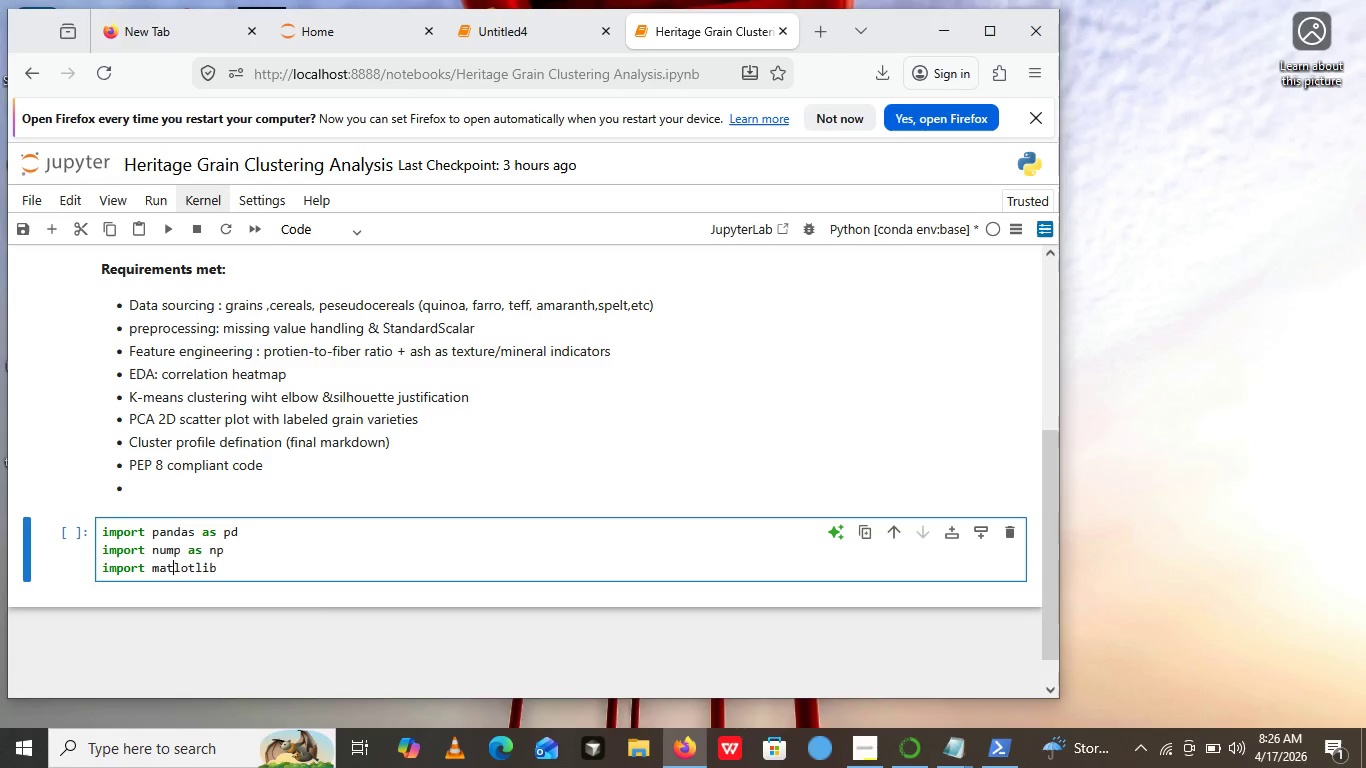 
key(ArrowLeft)
 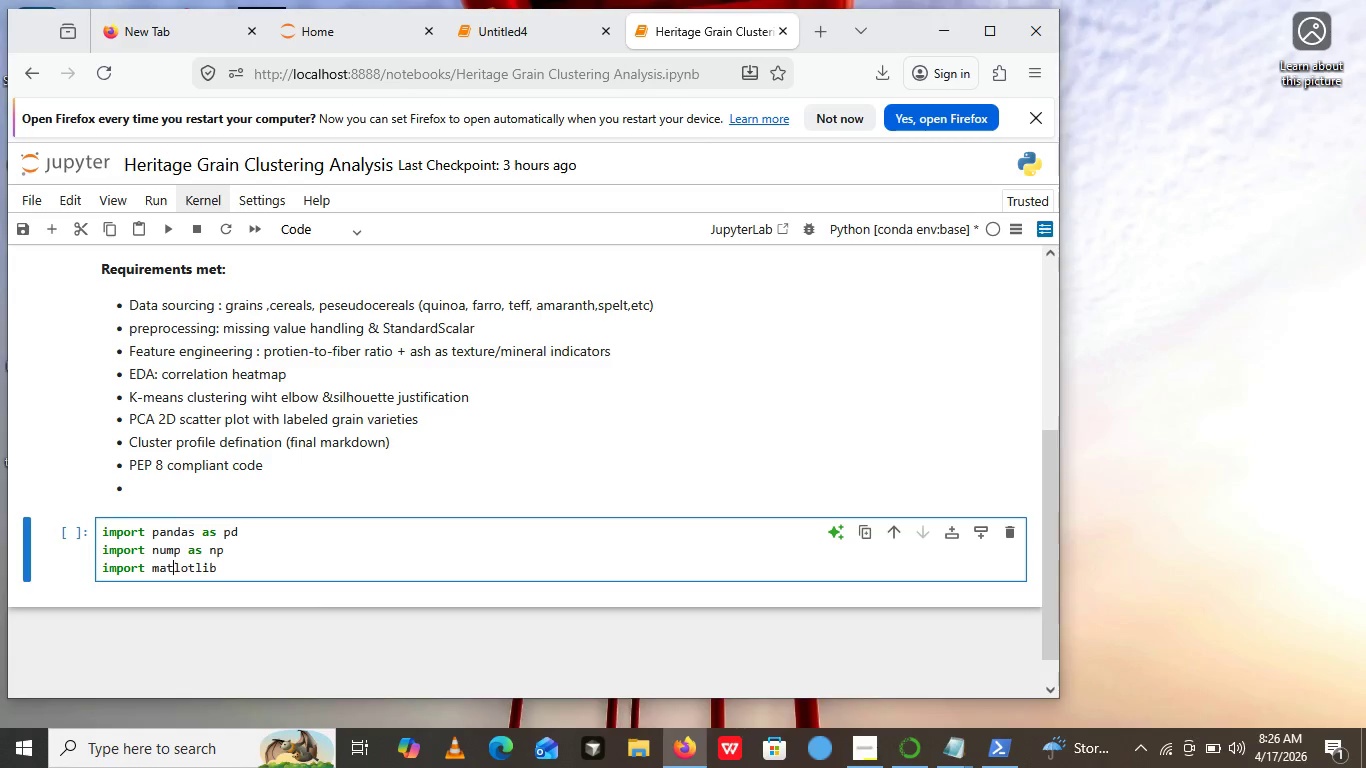 
key(ArrowLeft)
 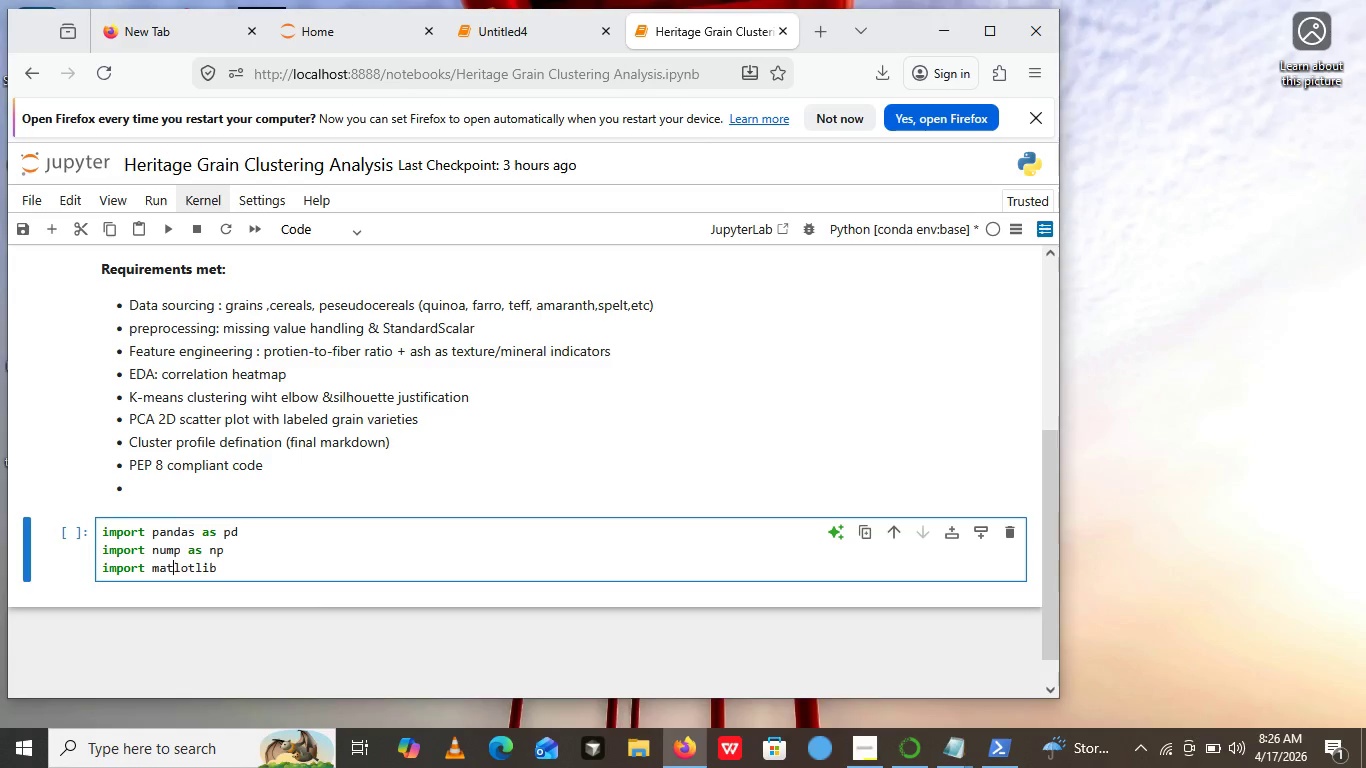 
key(ArrowLeft)
 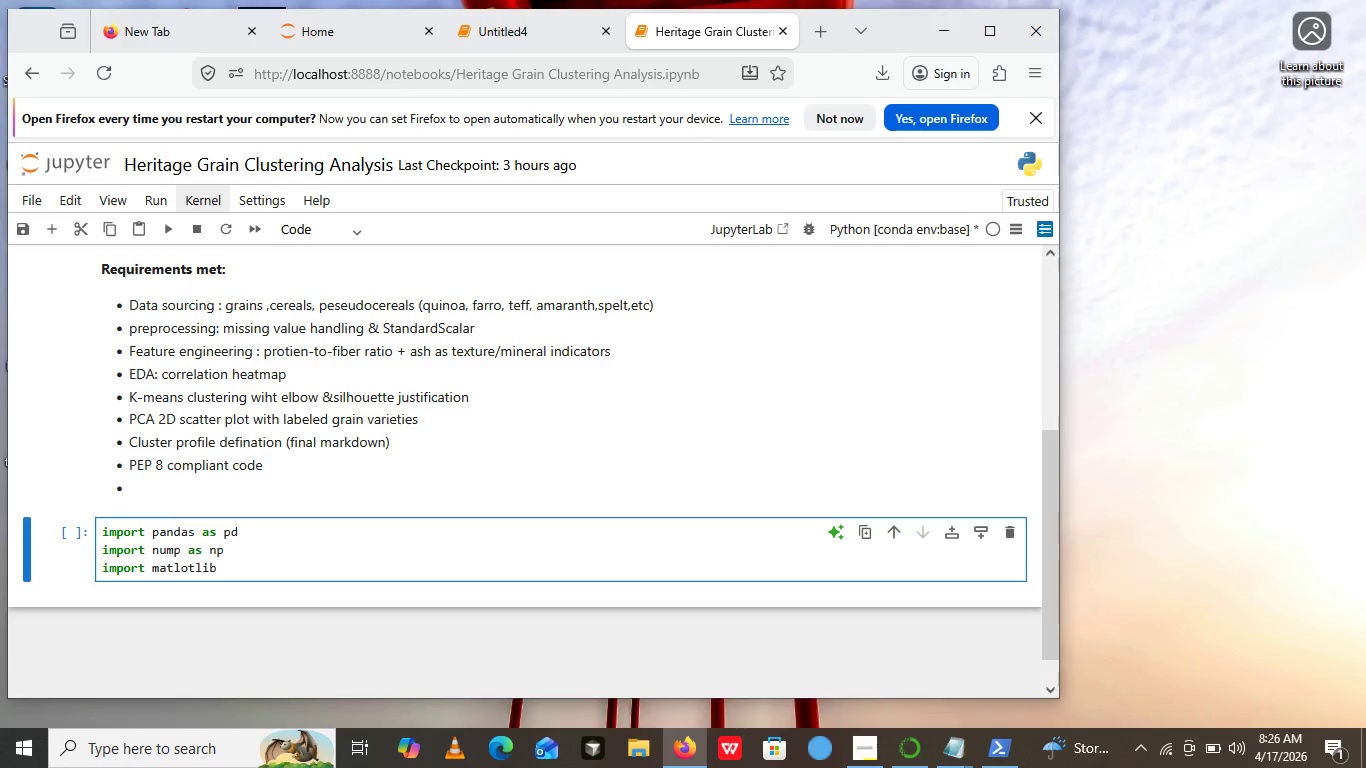 
key(ArrowLeft)
 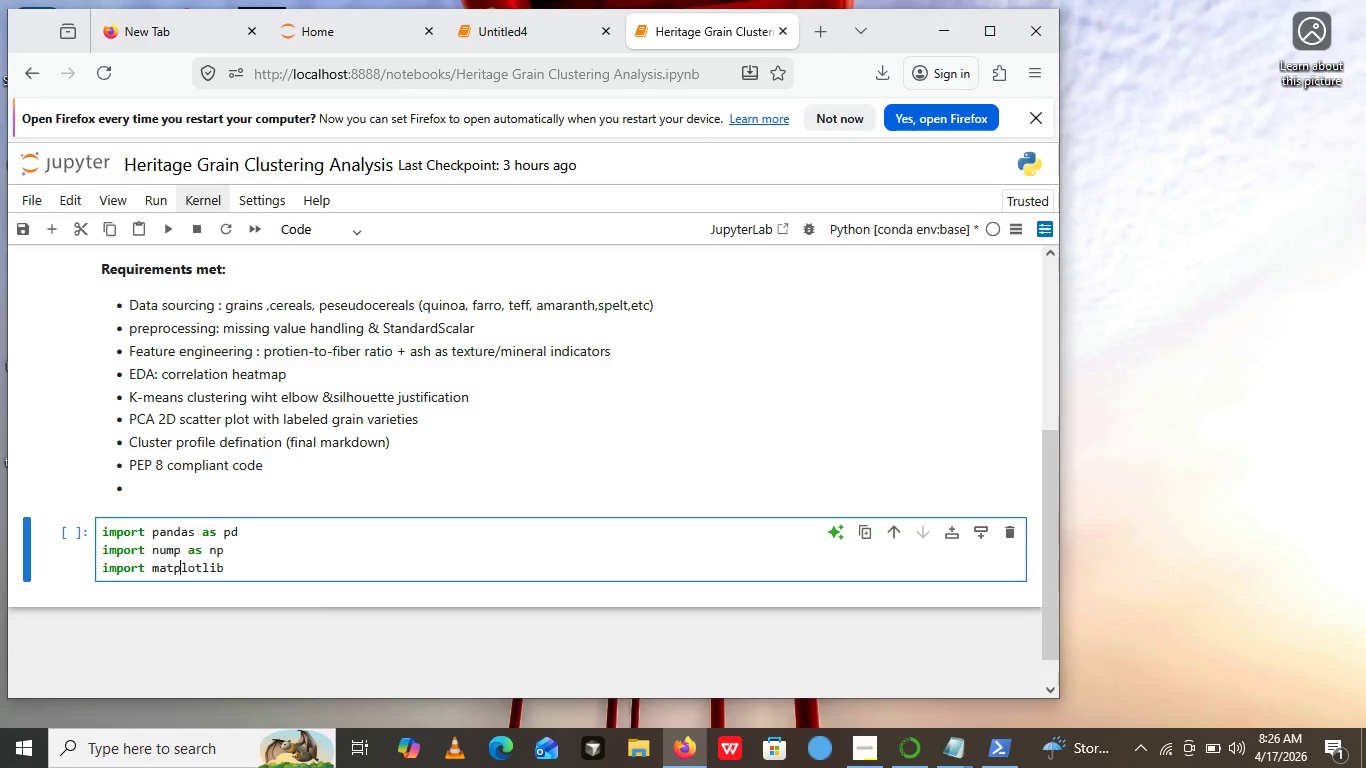 
key(P)
 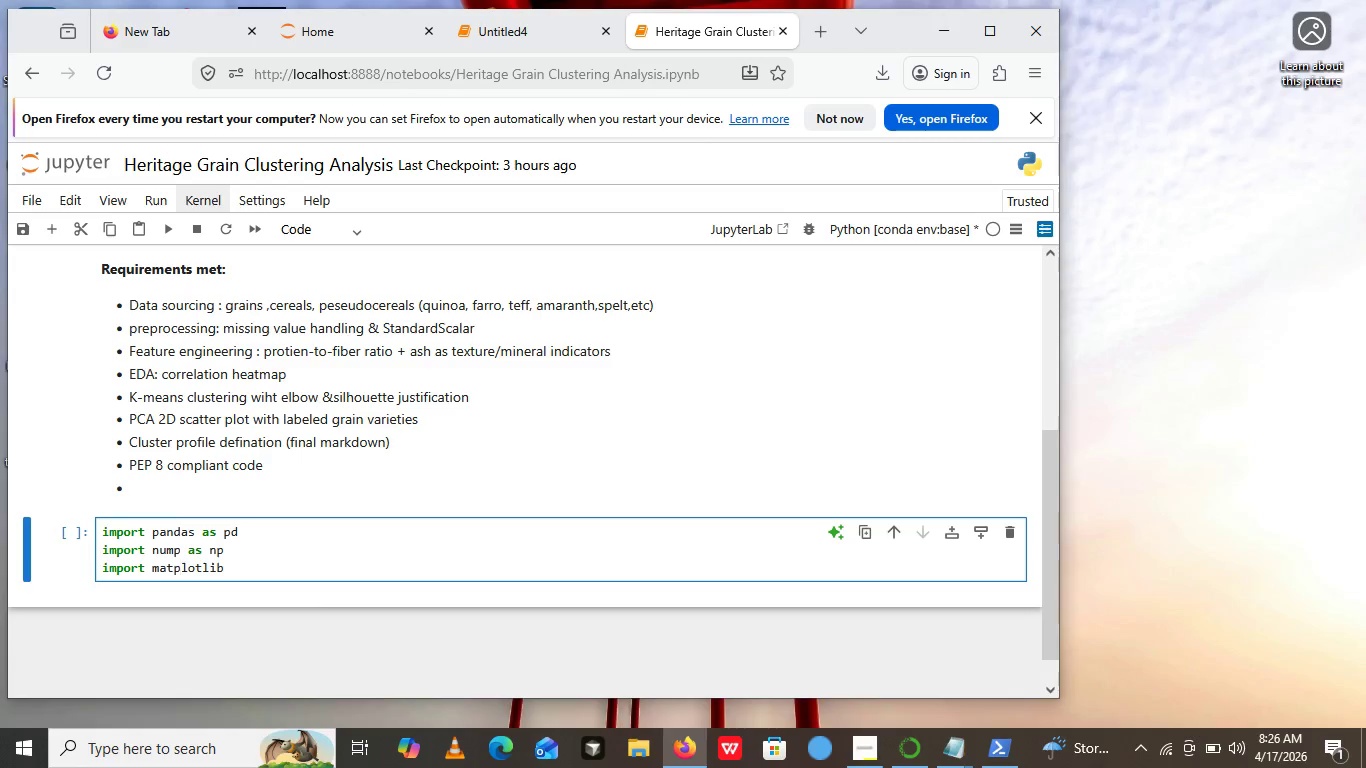 
key(ArrowRight)
 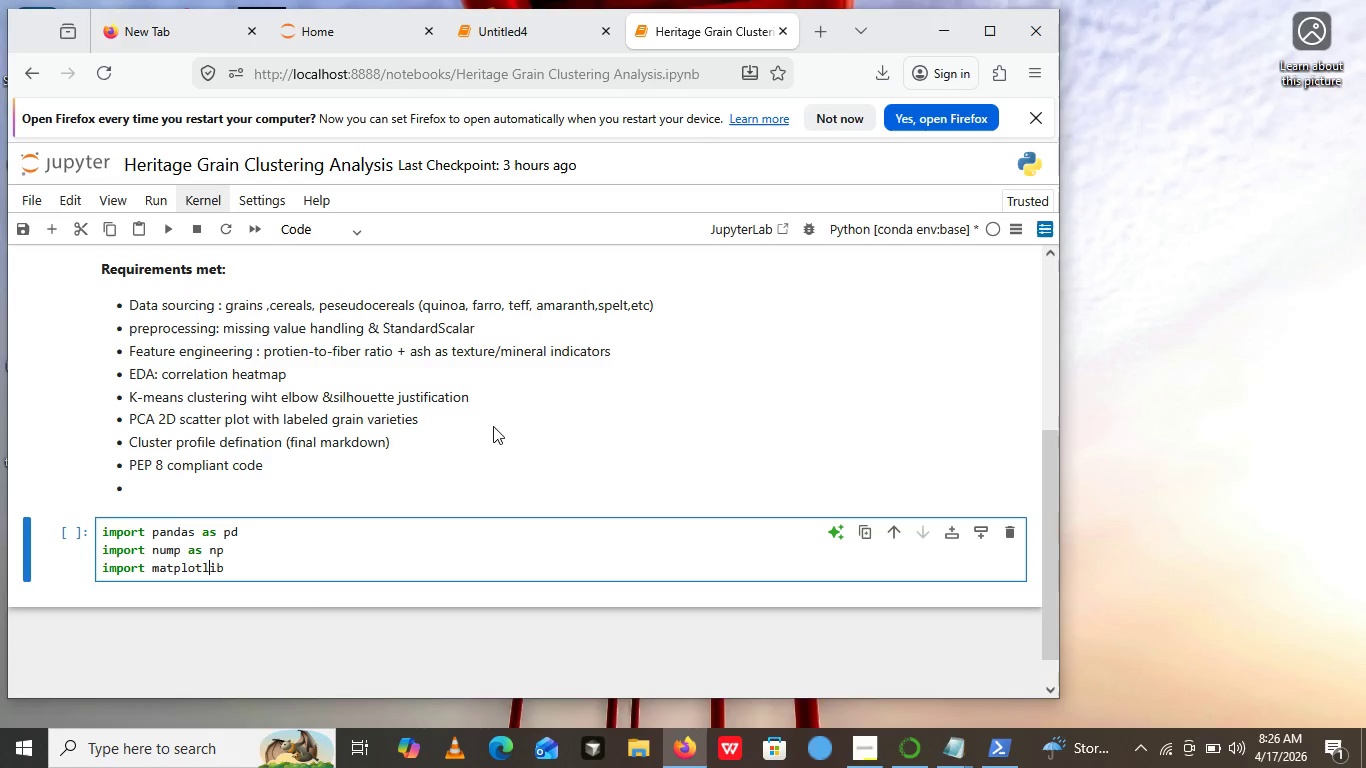 
key(ArrowRight)
 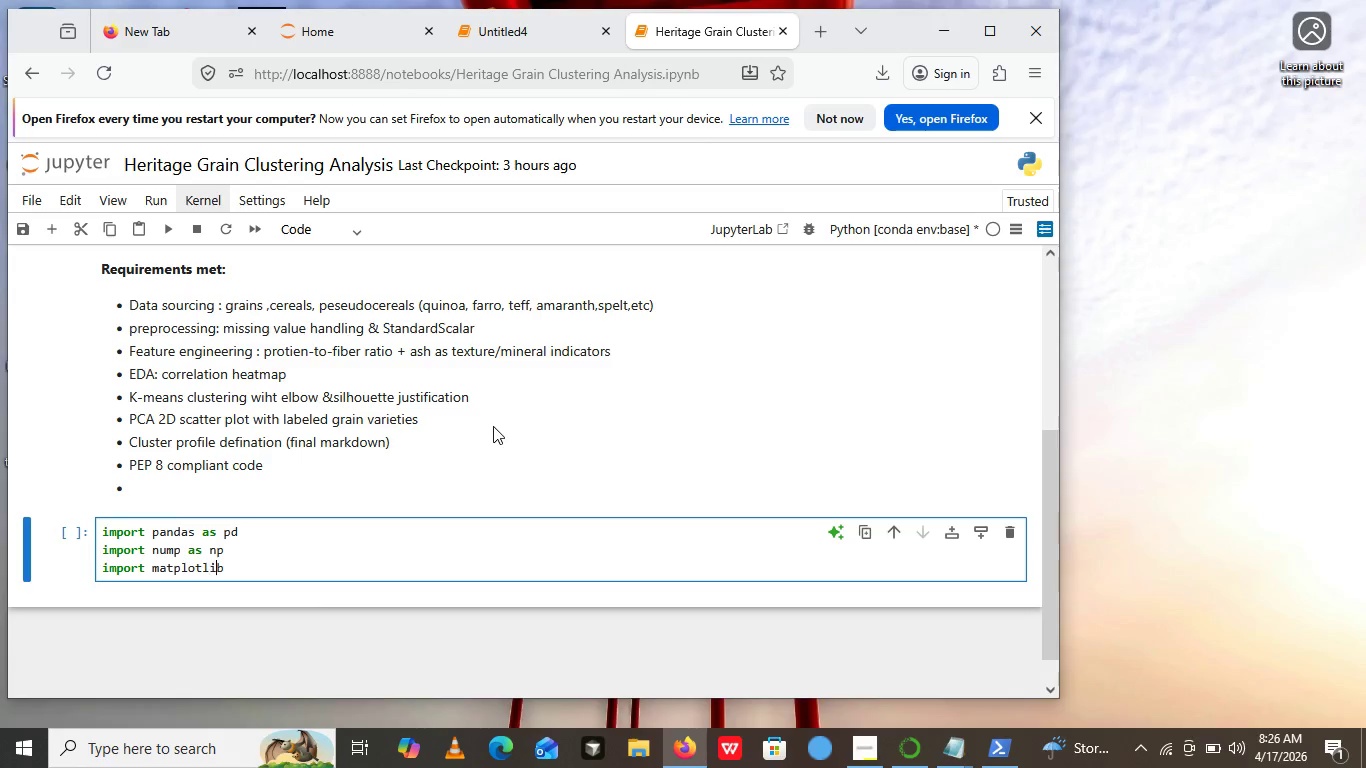 
key(ArrowRight)
 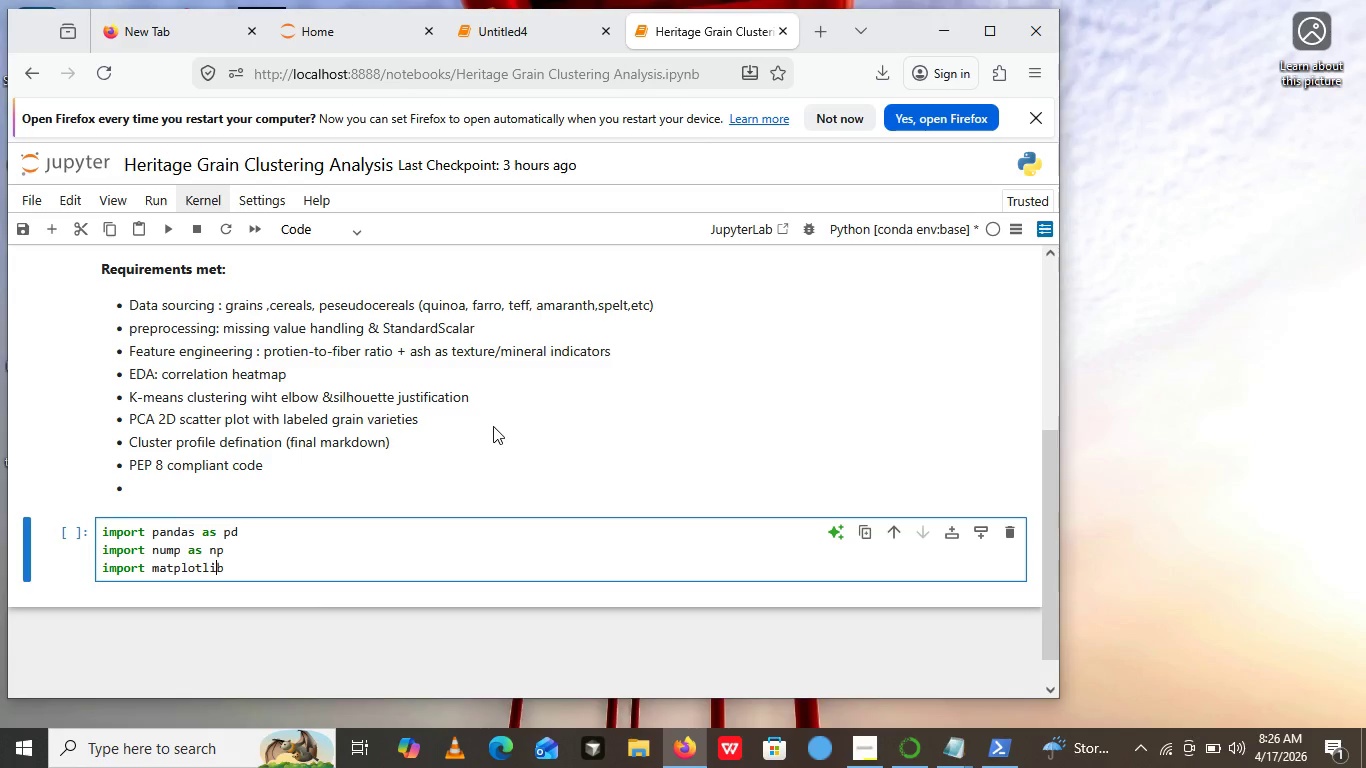 
key(ArrowRight)
 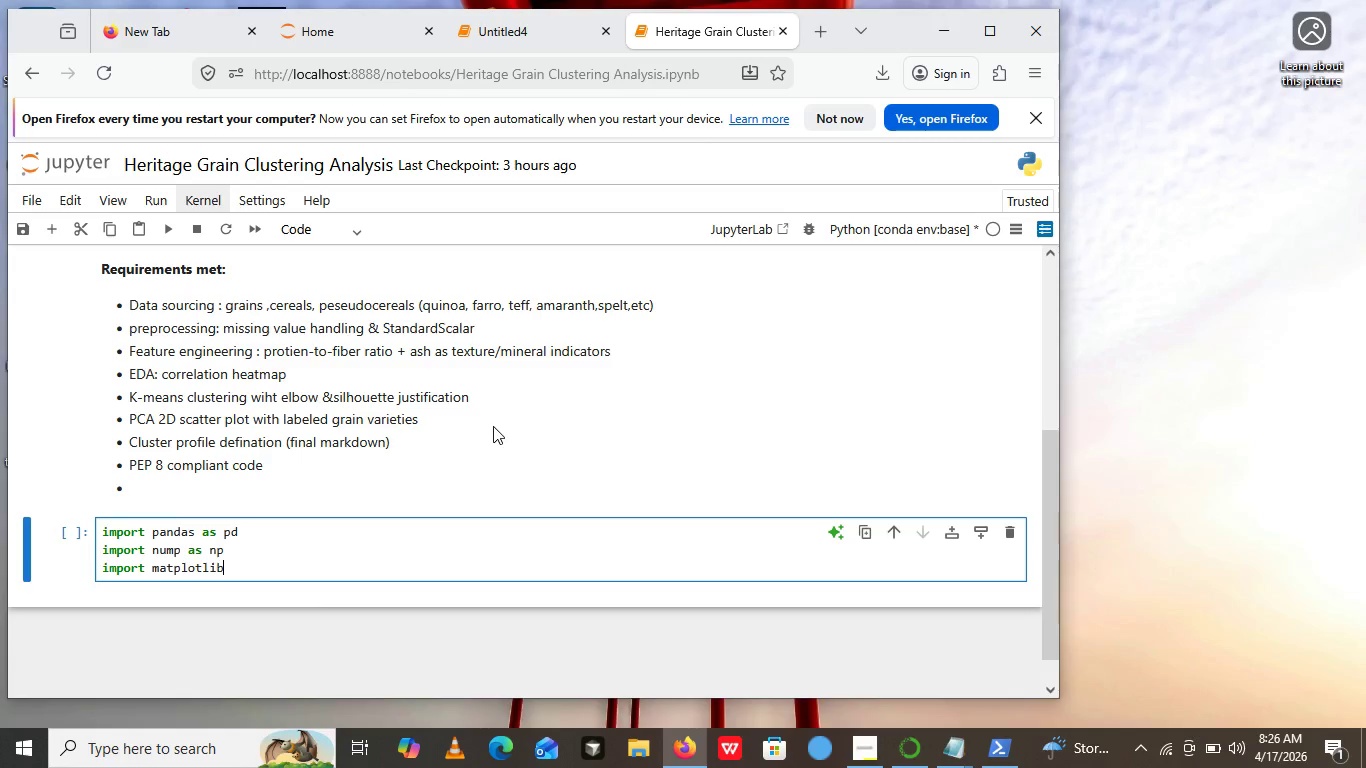 
key(ArrowRight)
 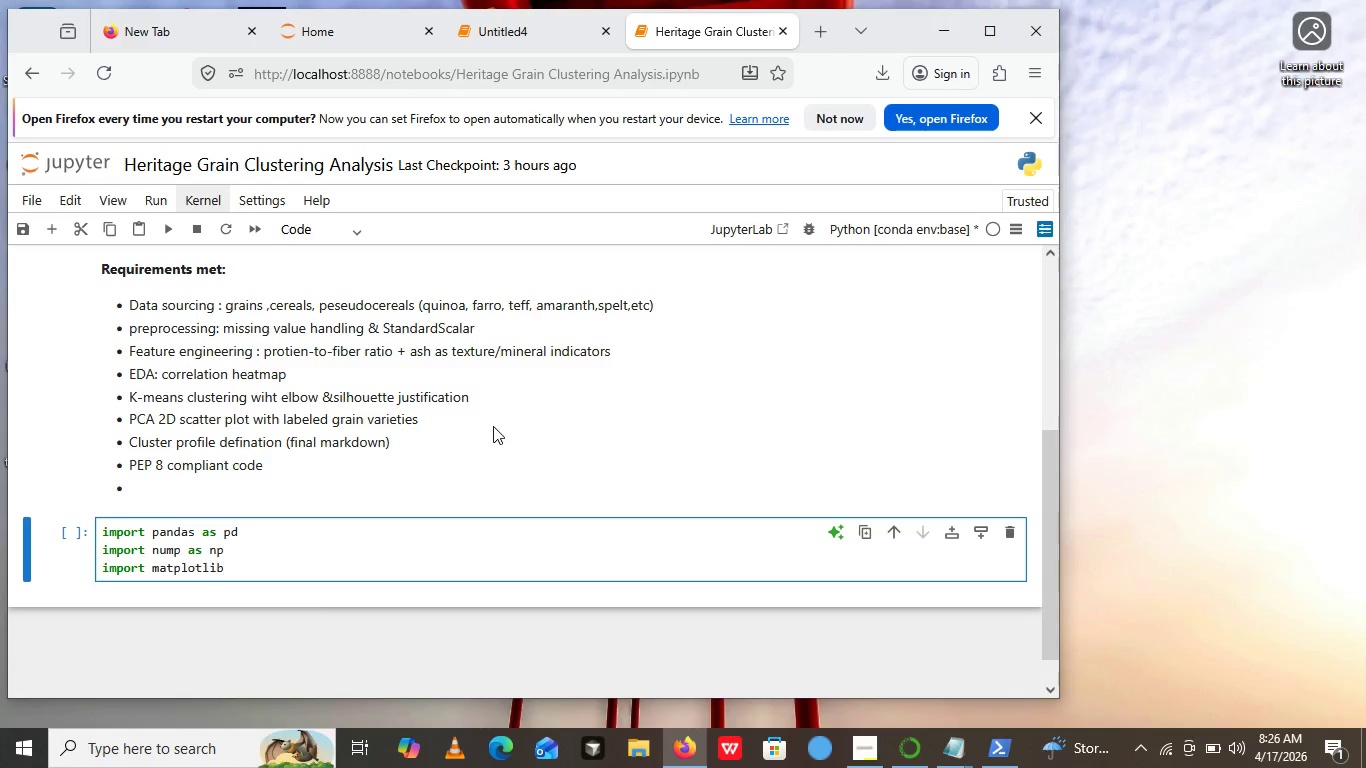 
key(ArrowRight)
 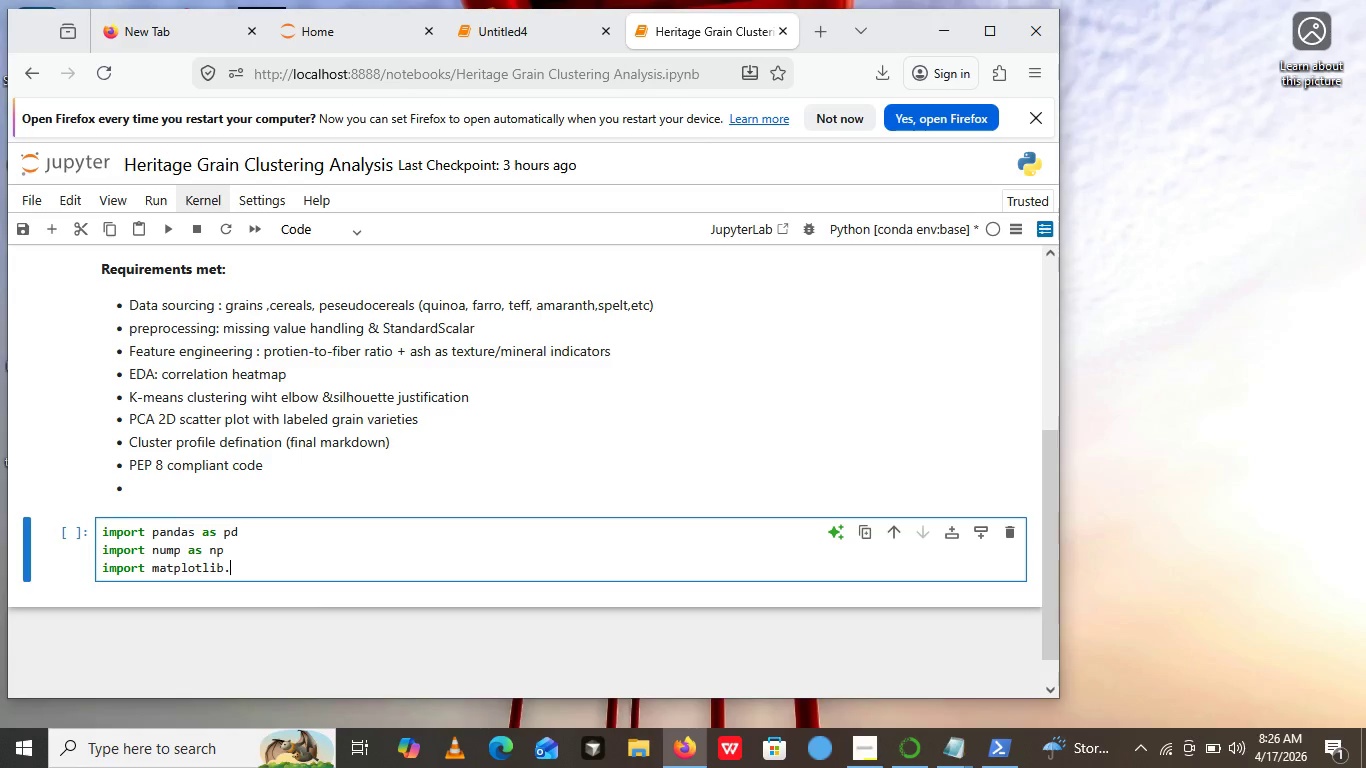 
type(.pyploy)
key(Backspace)
type(t as plt)
 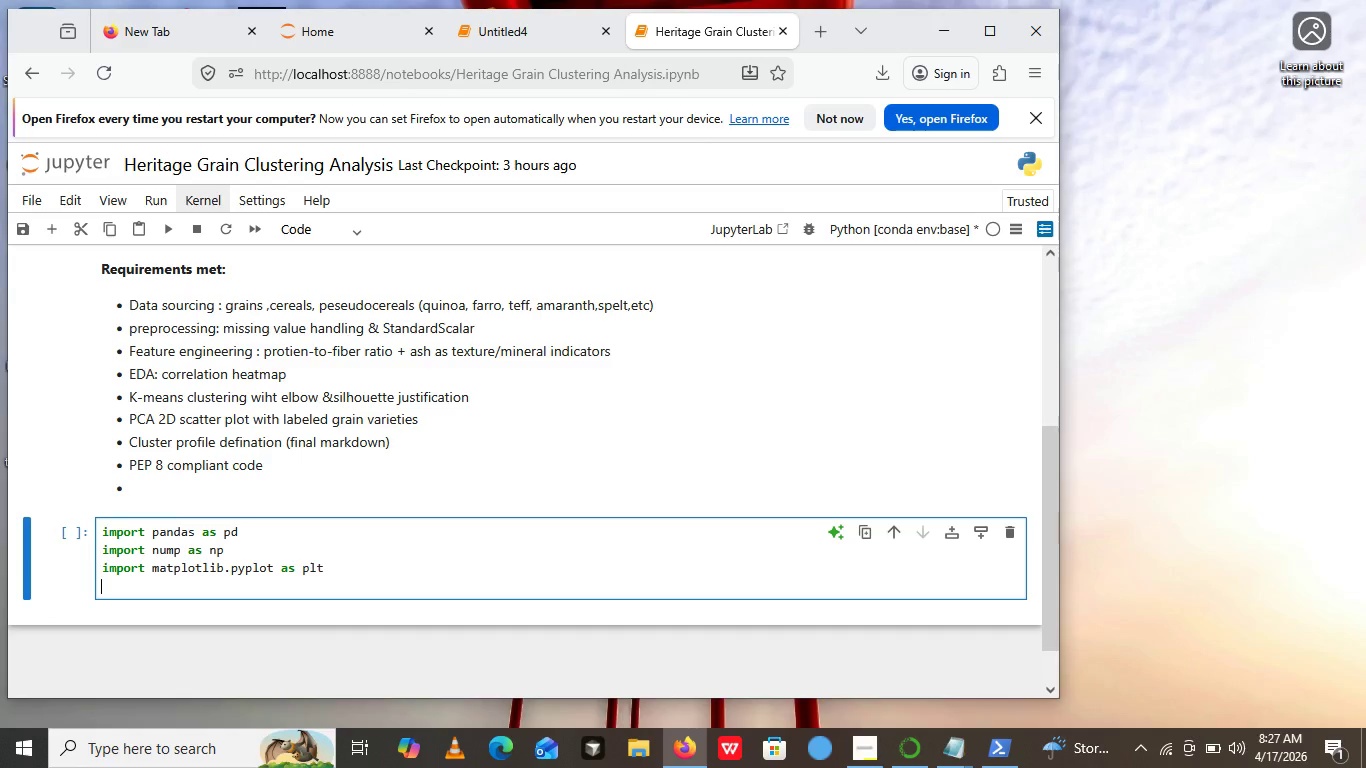 
key(Enter)
 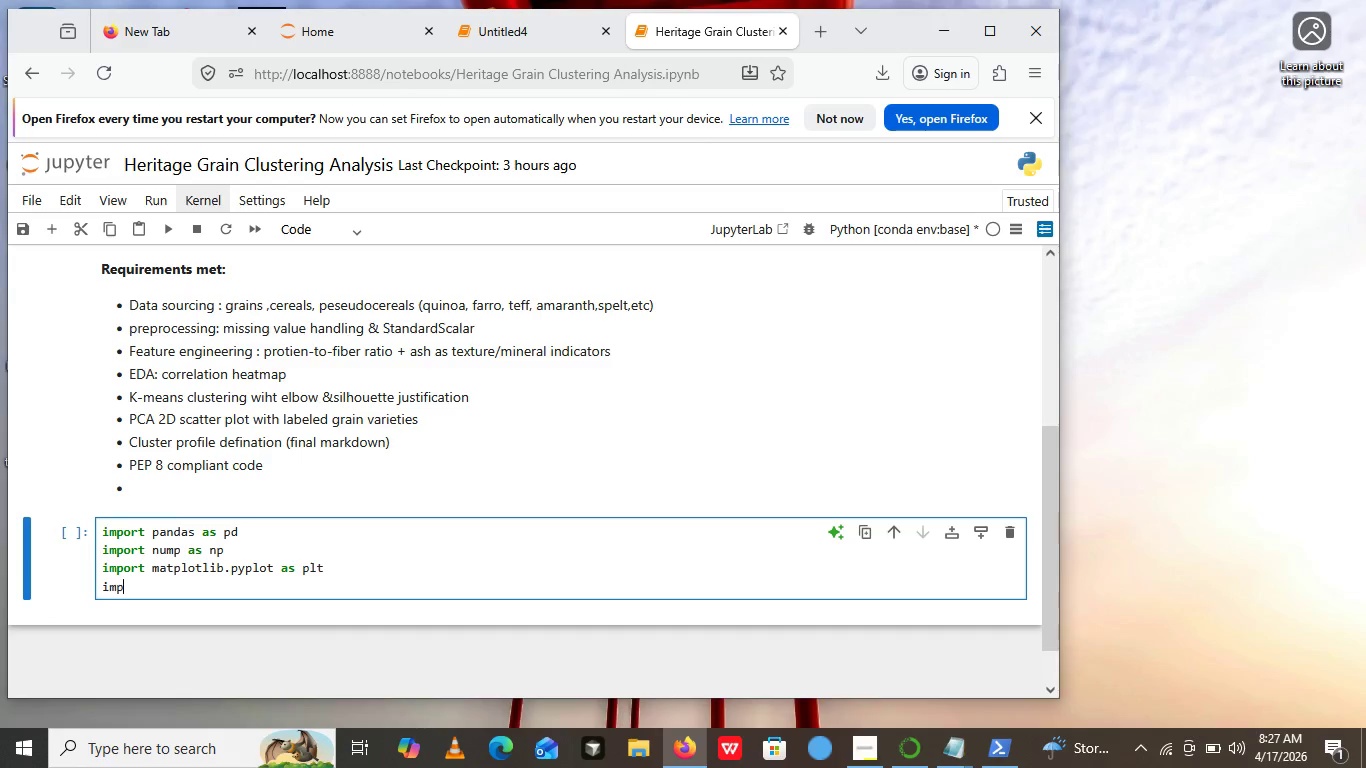 
type(import seaborn as sns)
 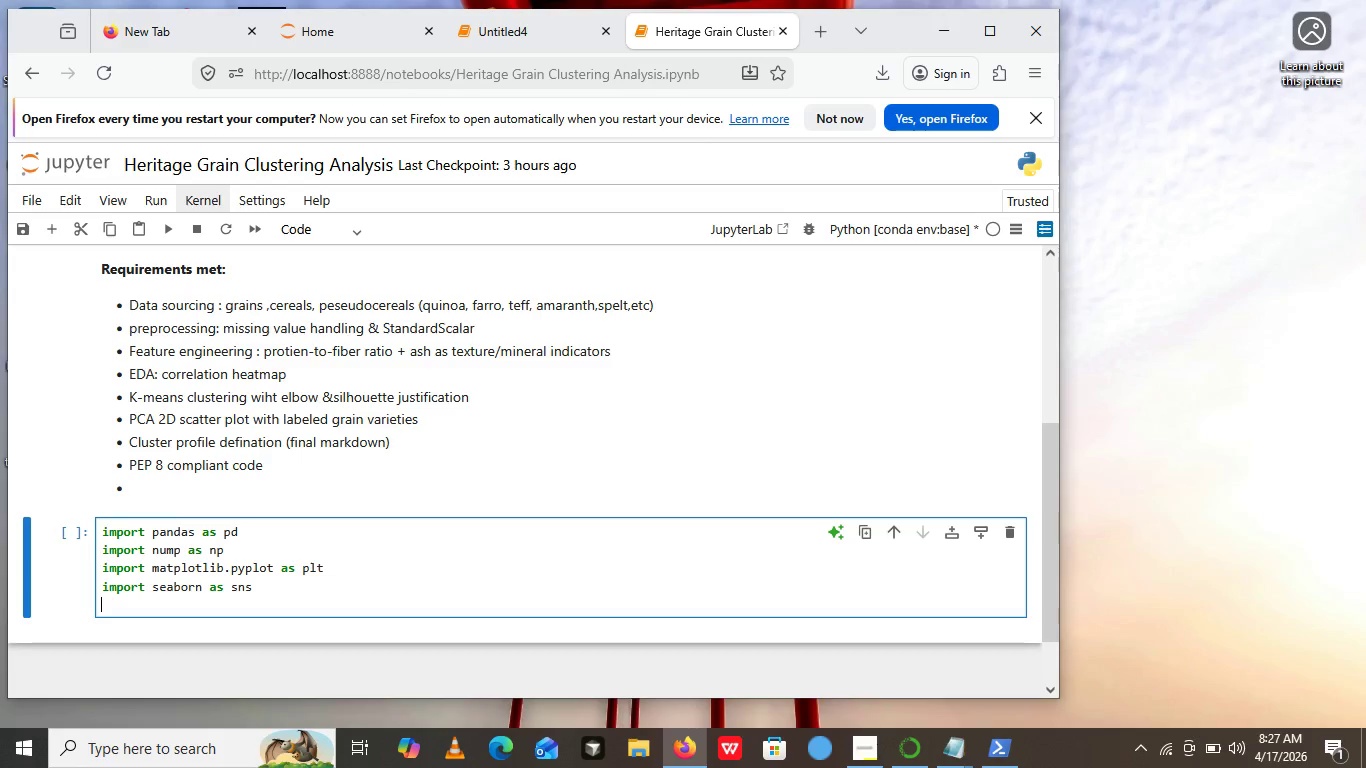 
key(Enter)
 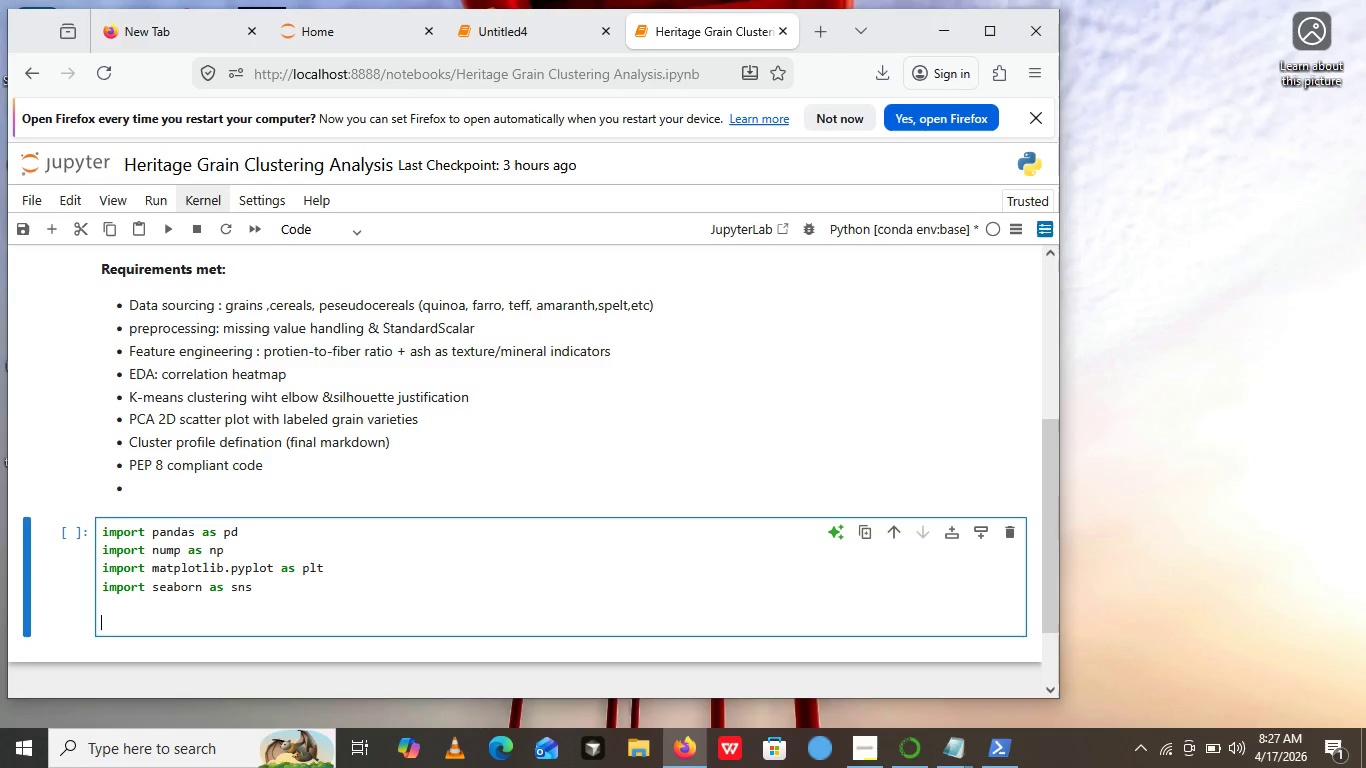 
key(Enter)
 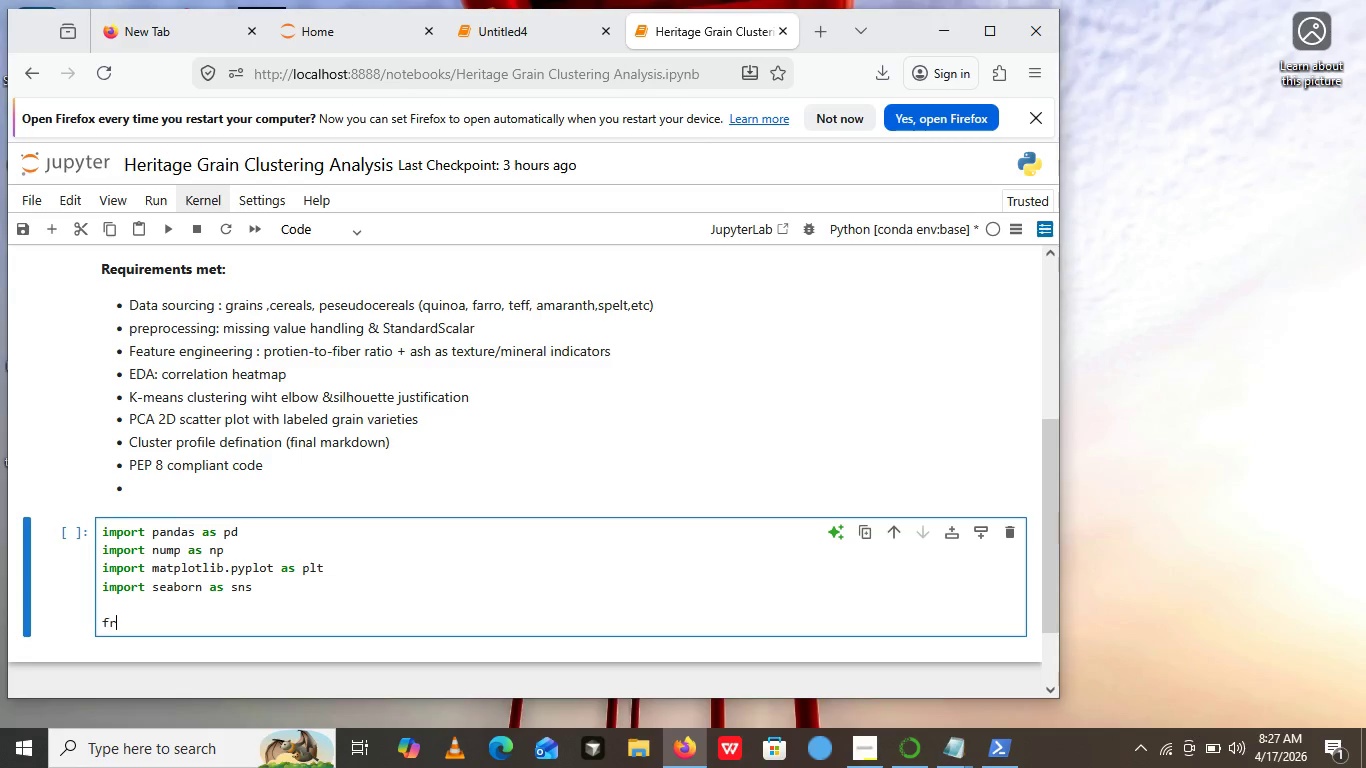 
type(from as)
key(Backspace)
type(klearn.preprocess)
key(Backspace)
key(Backspace)
key(Backspace)
key(Backspace)
type(cessing import)
 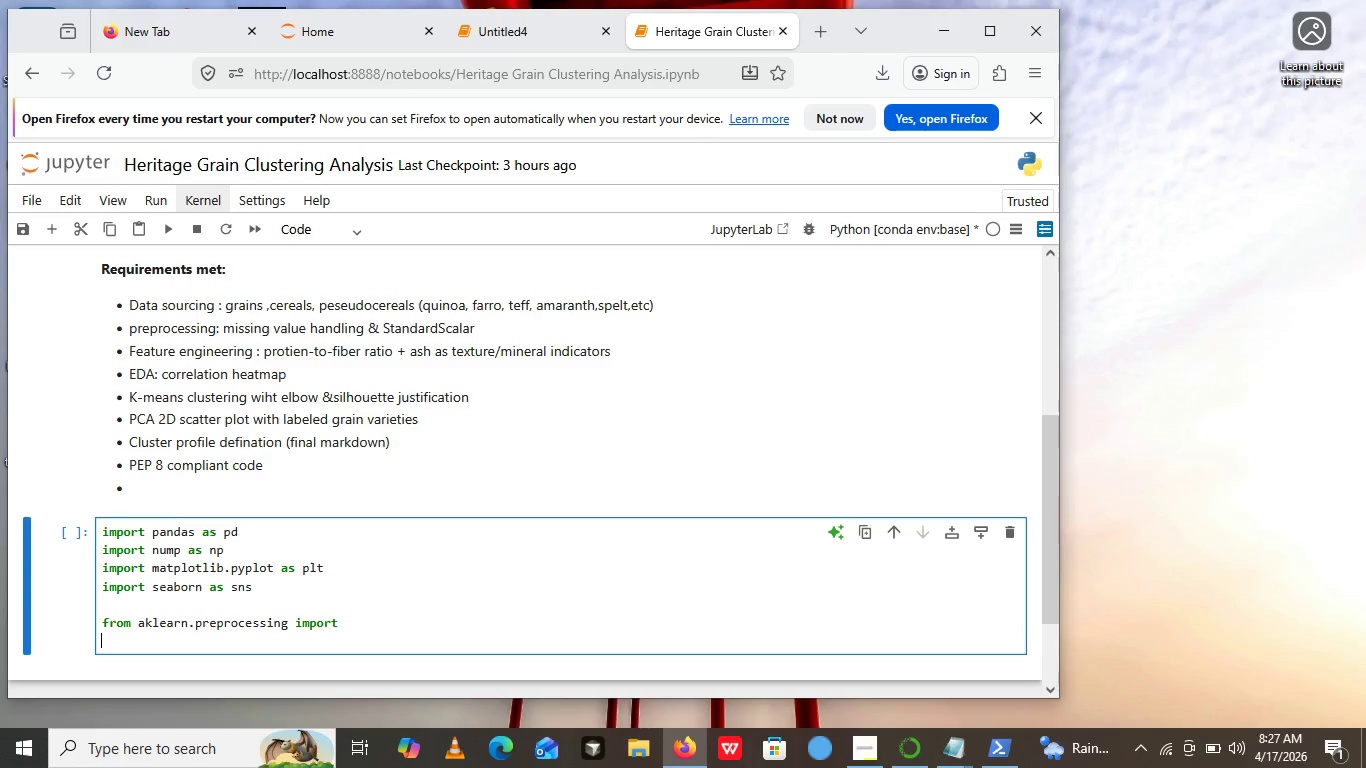 
key(Enter)
 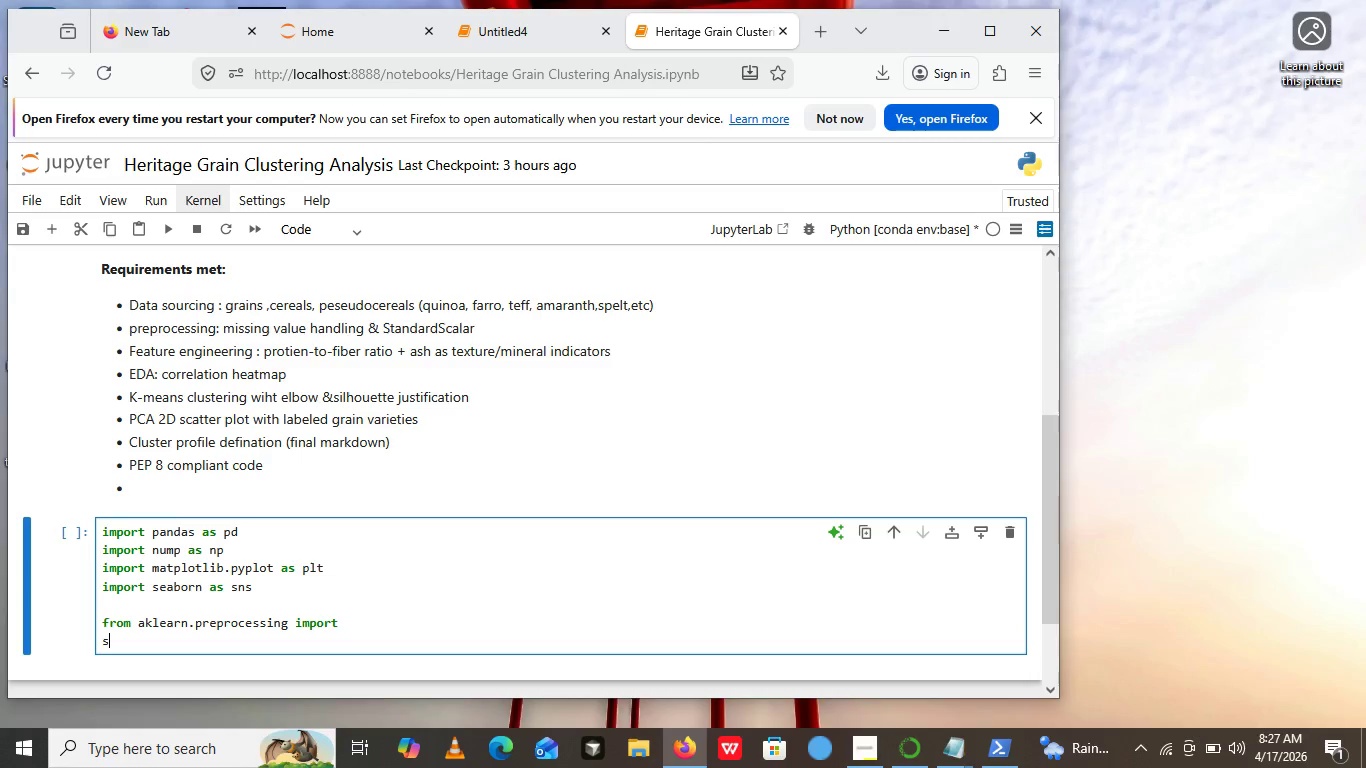 
type(s)
key(Backspace)
type(Standarf)
key(Backspace)
type(ds)
key(Backspace)
type(Sca)
 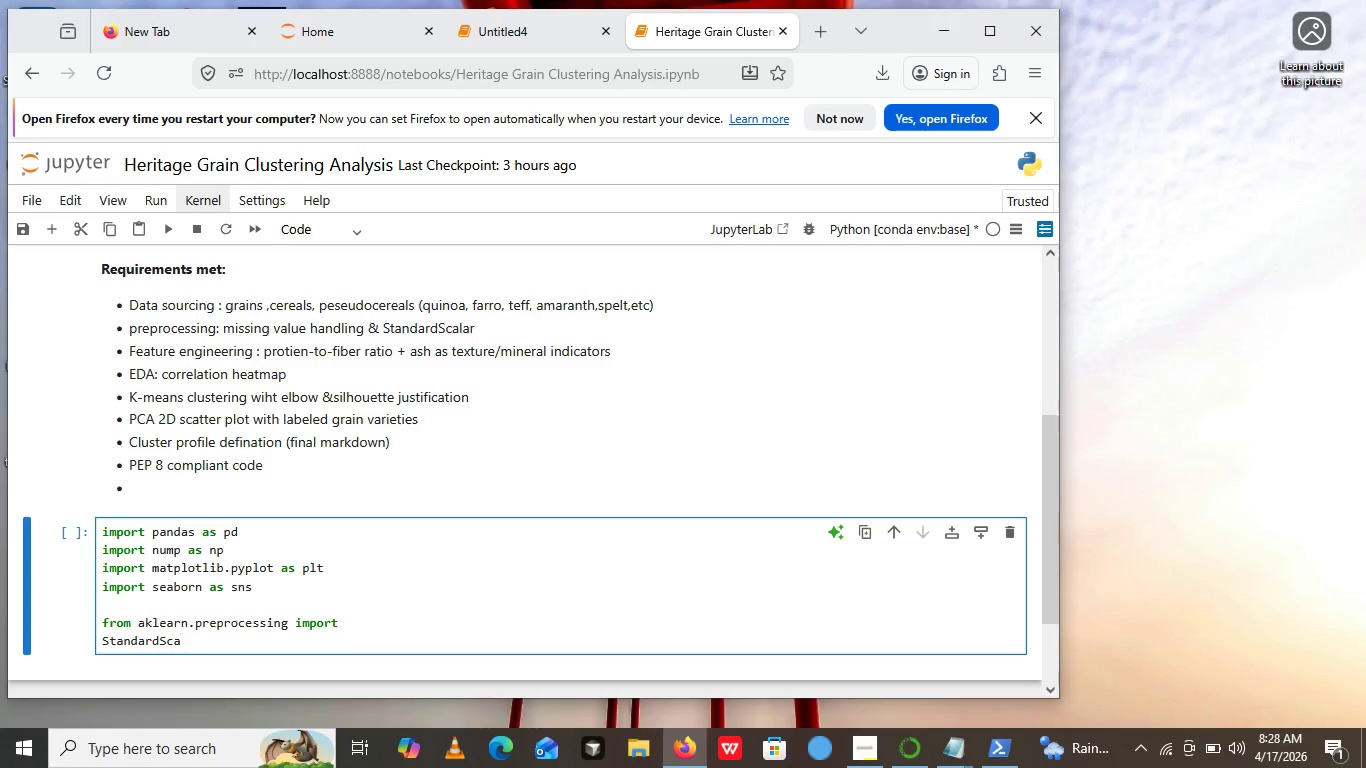 
key(Backspace)
 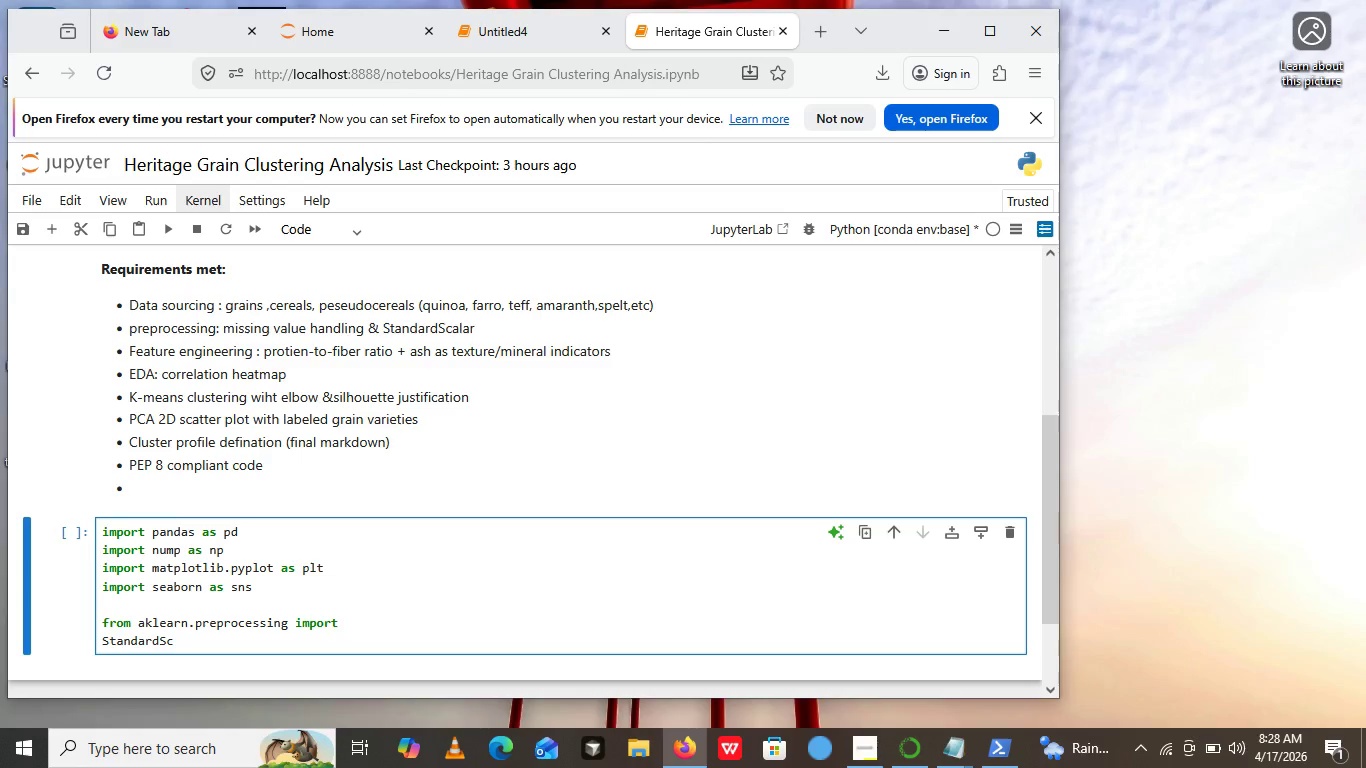 
type(aler)
 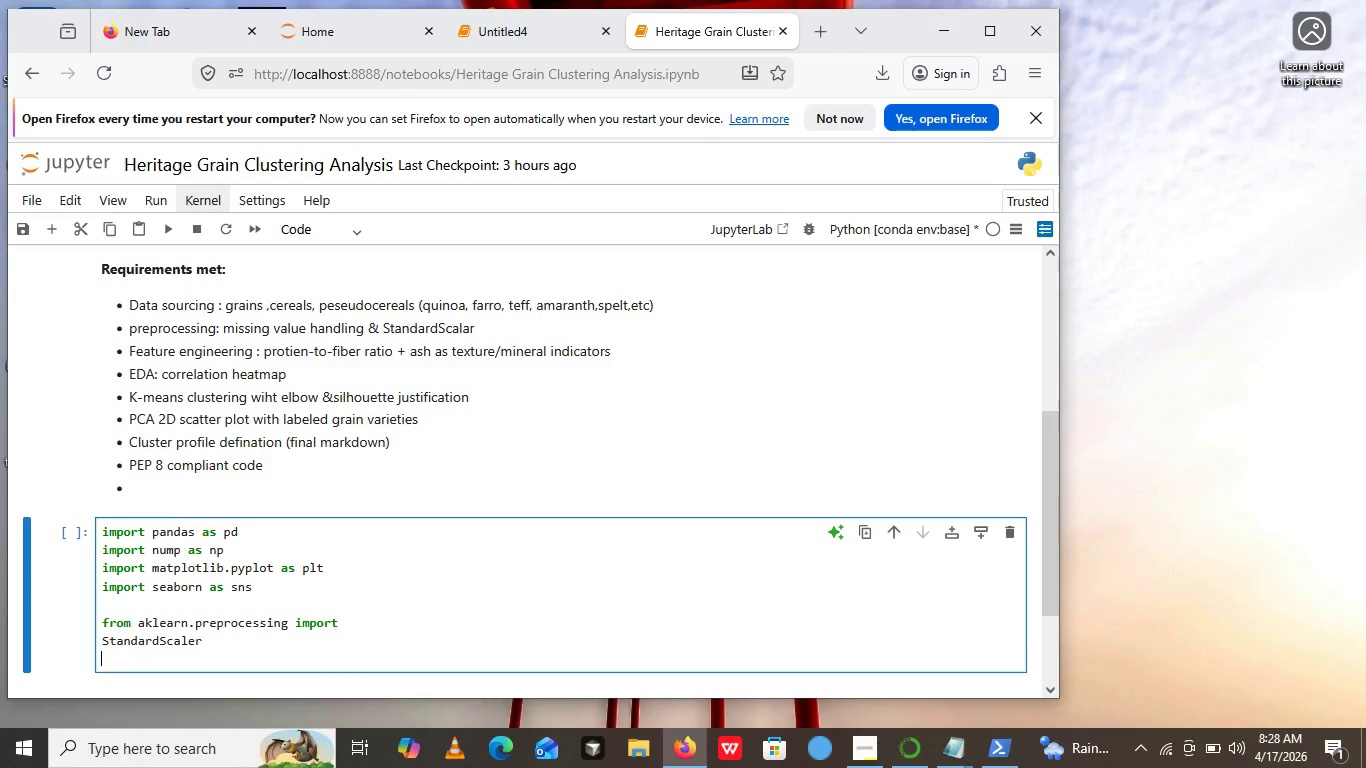 
key(Enter)
 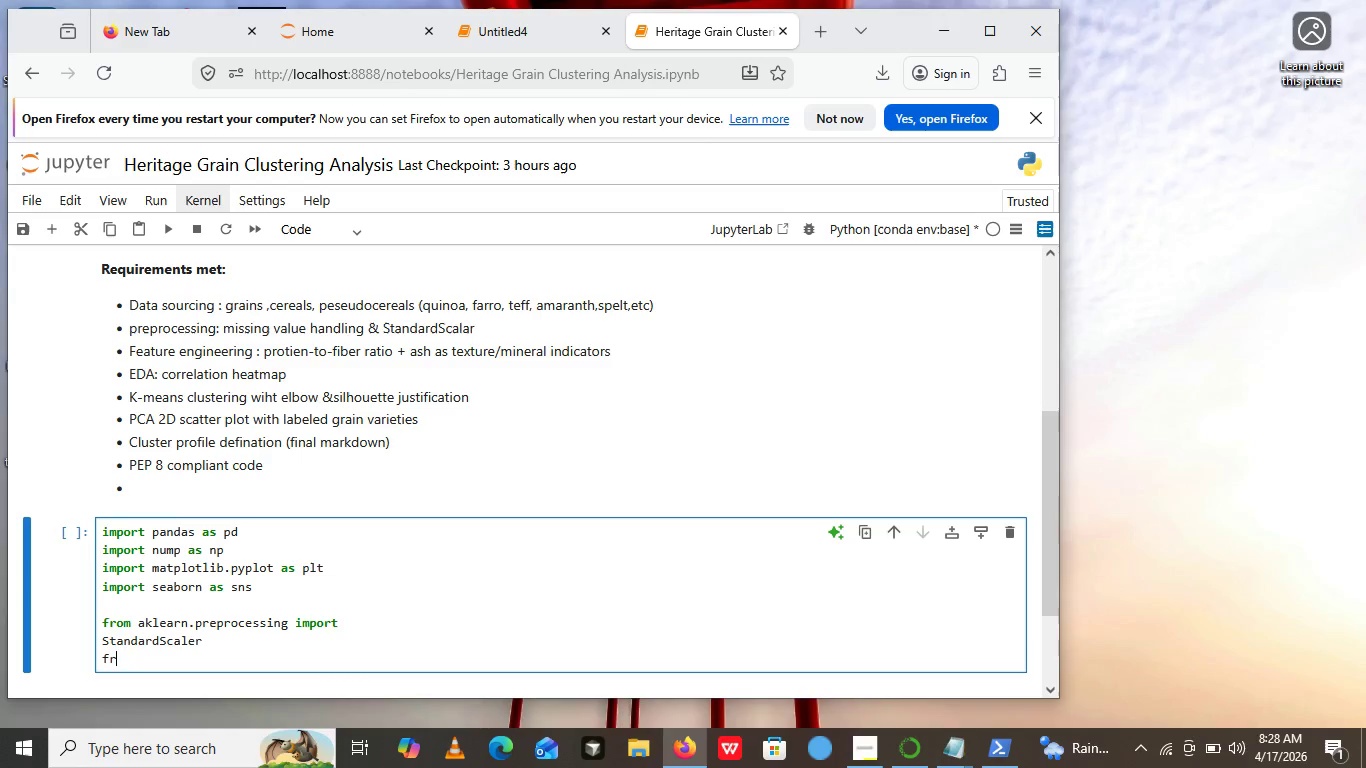 
type(fromaklean.cluster import kmeans)
 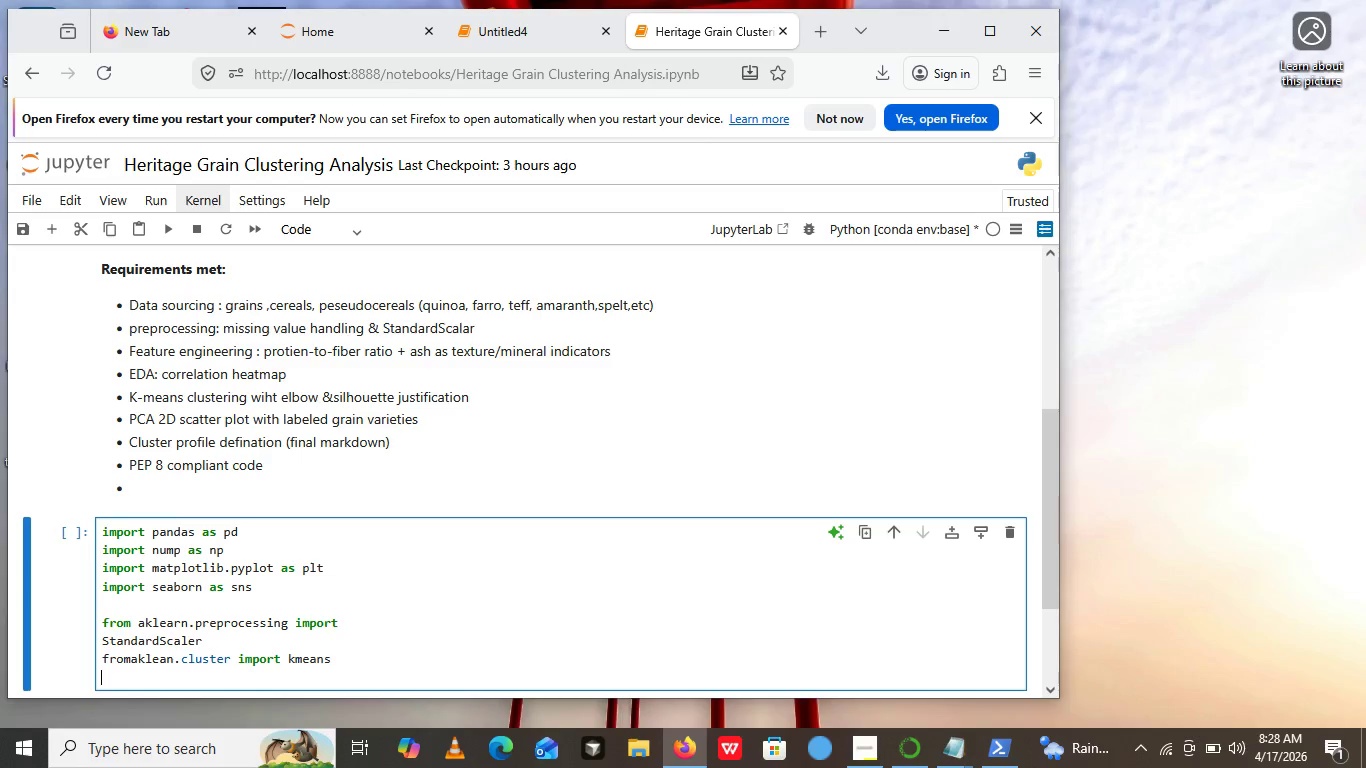 
key(Enter)
 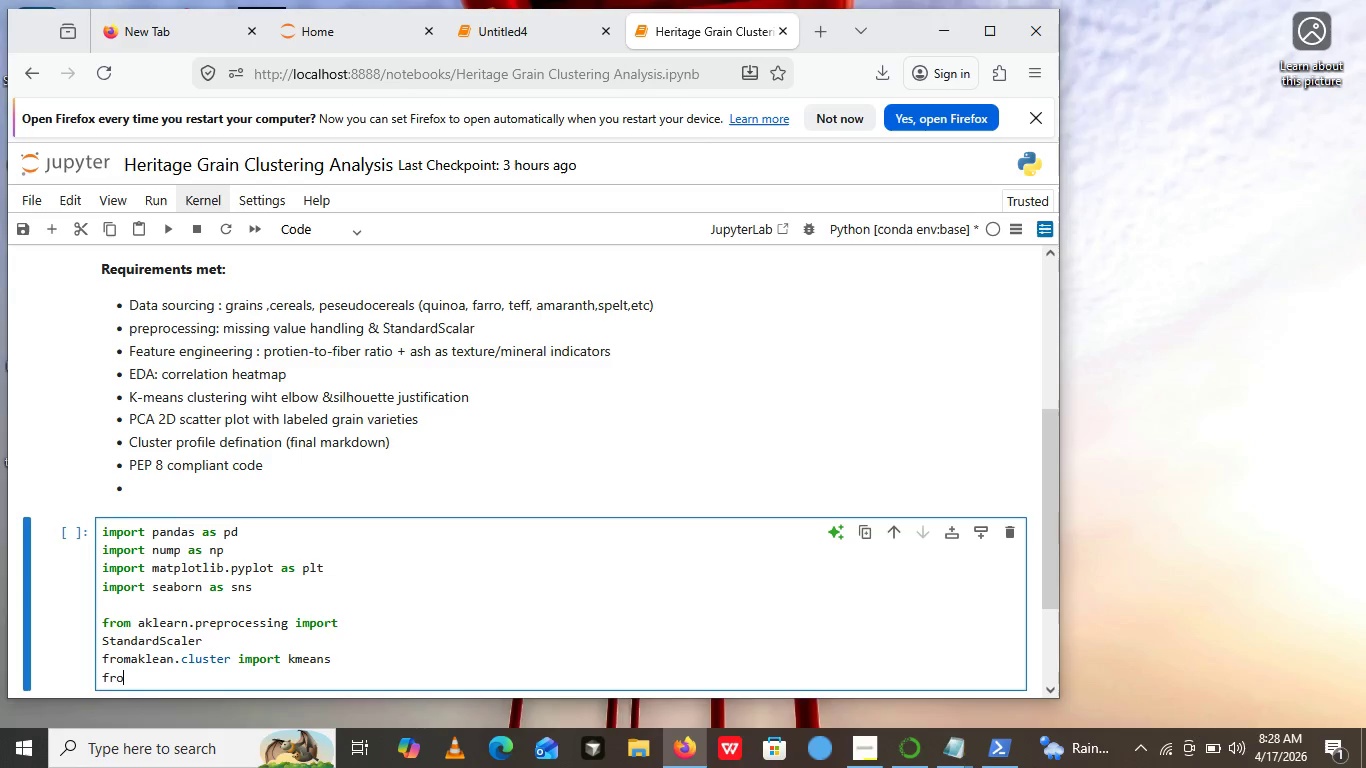 
type(from sklearn.decomposition)
 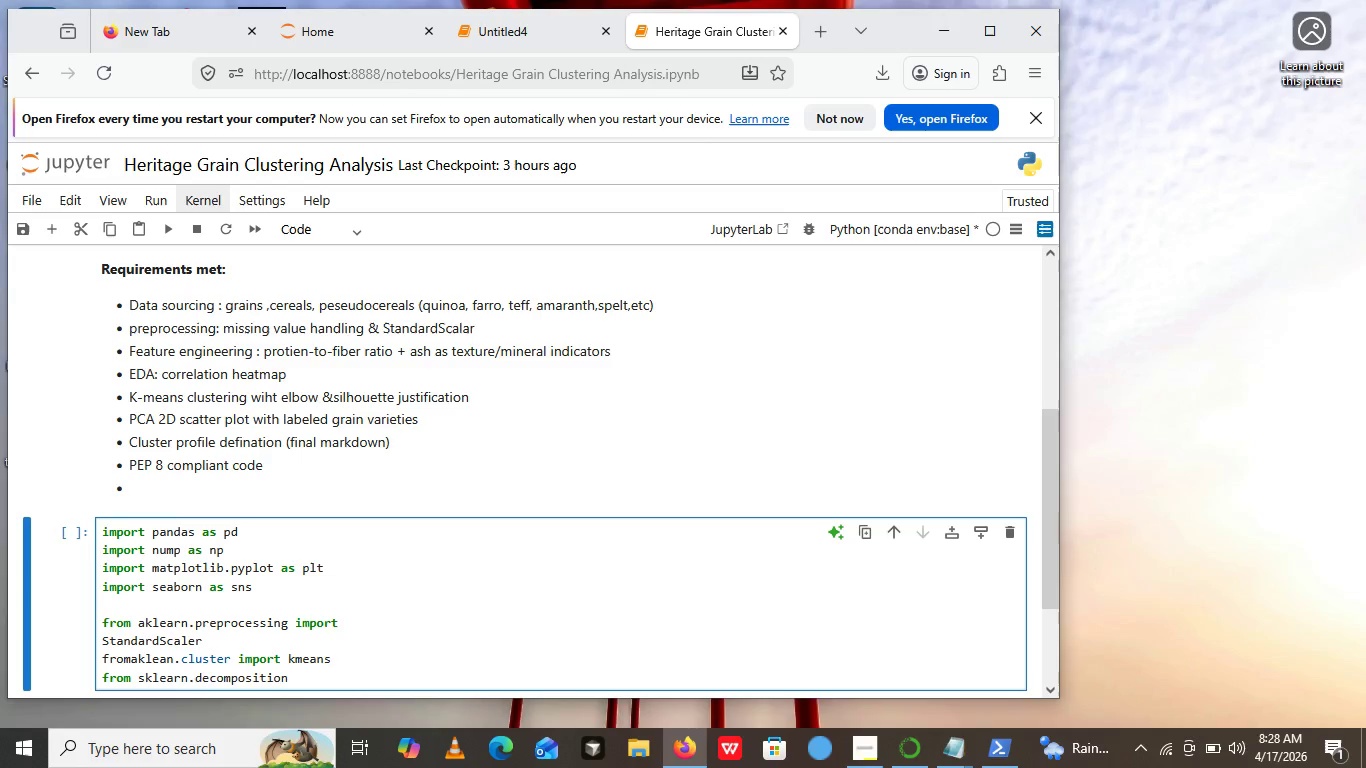 
wait(5.17)
 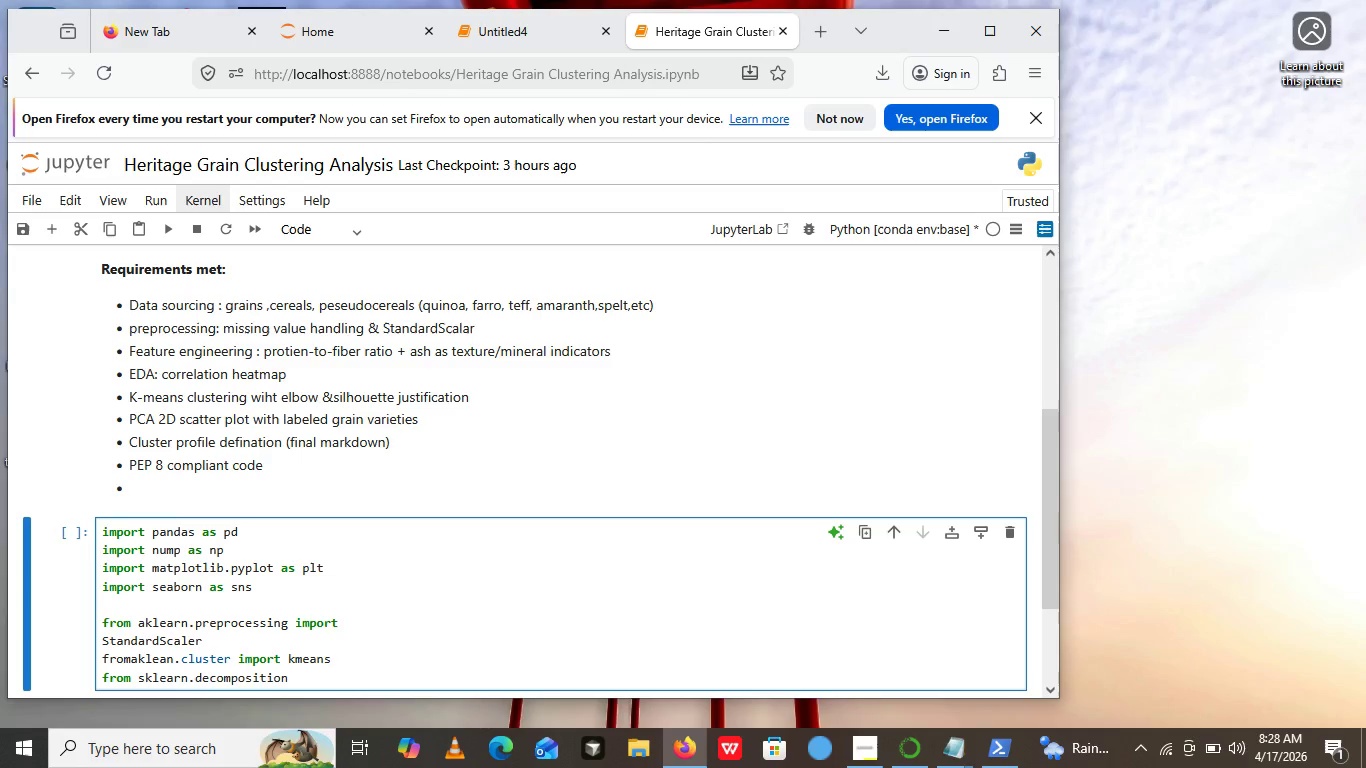 
type( imppp)
key(Backspace)
key(Backspace)
type(ort PCA)
 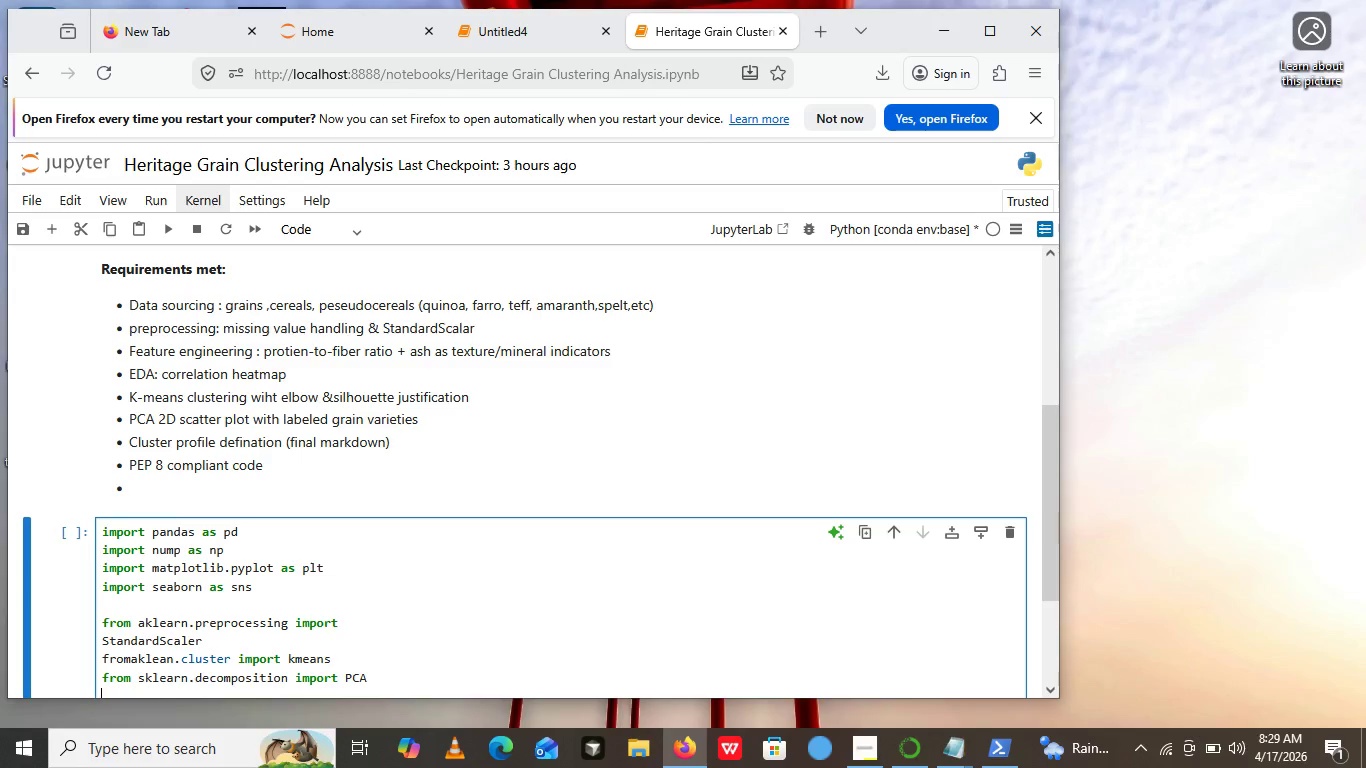 
key(Enter)
 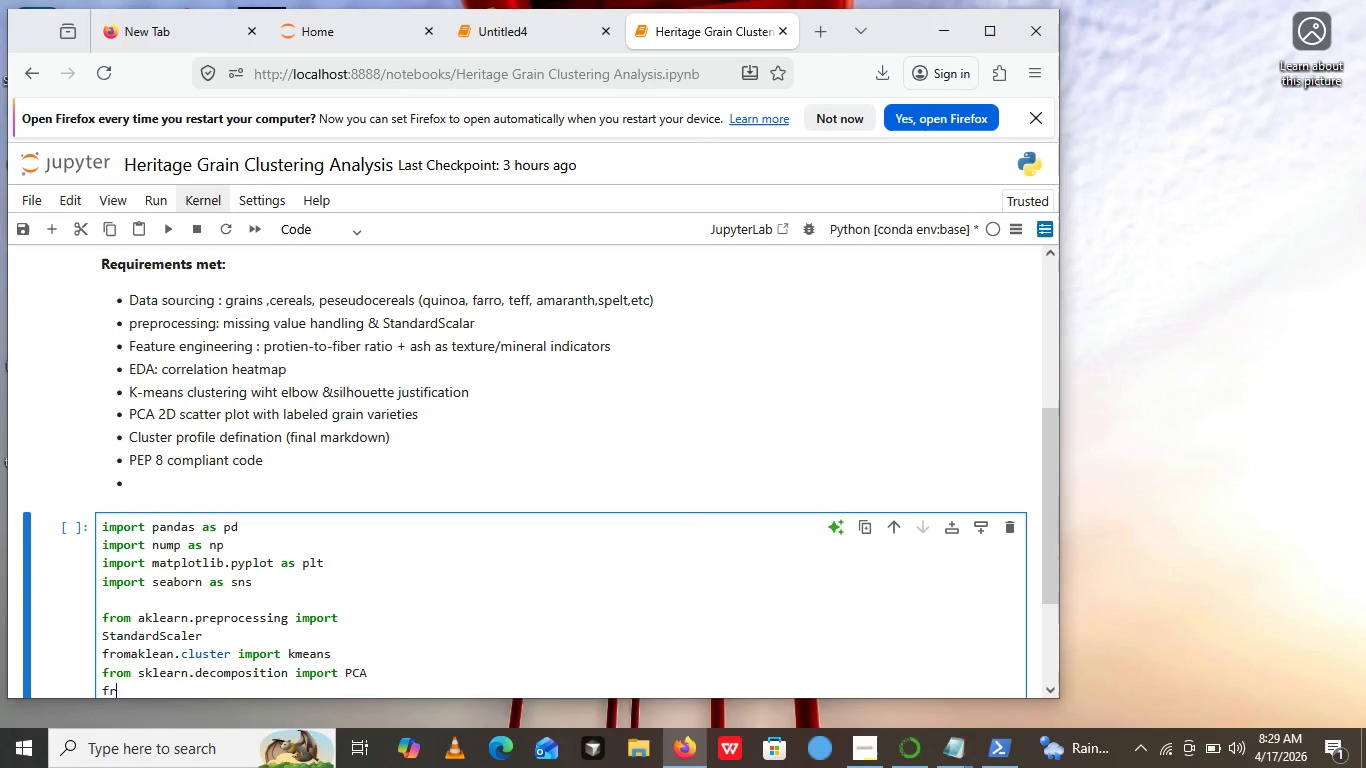 
type(from)
 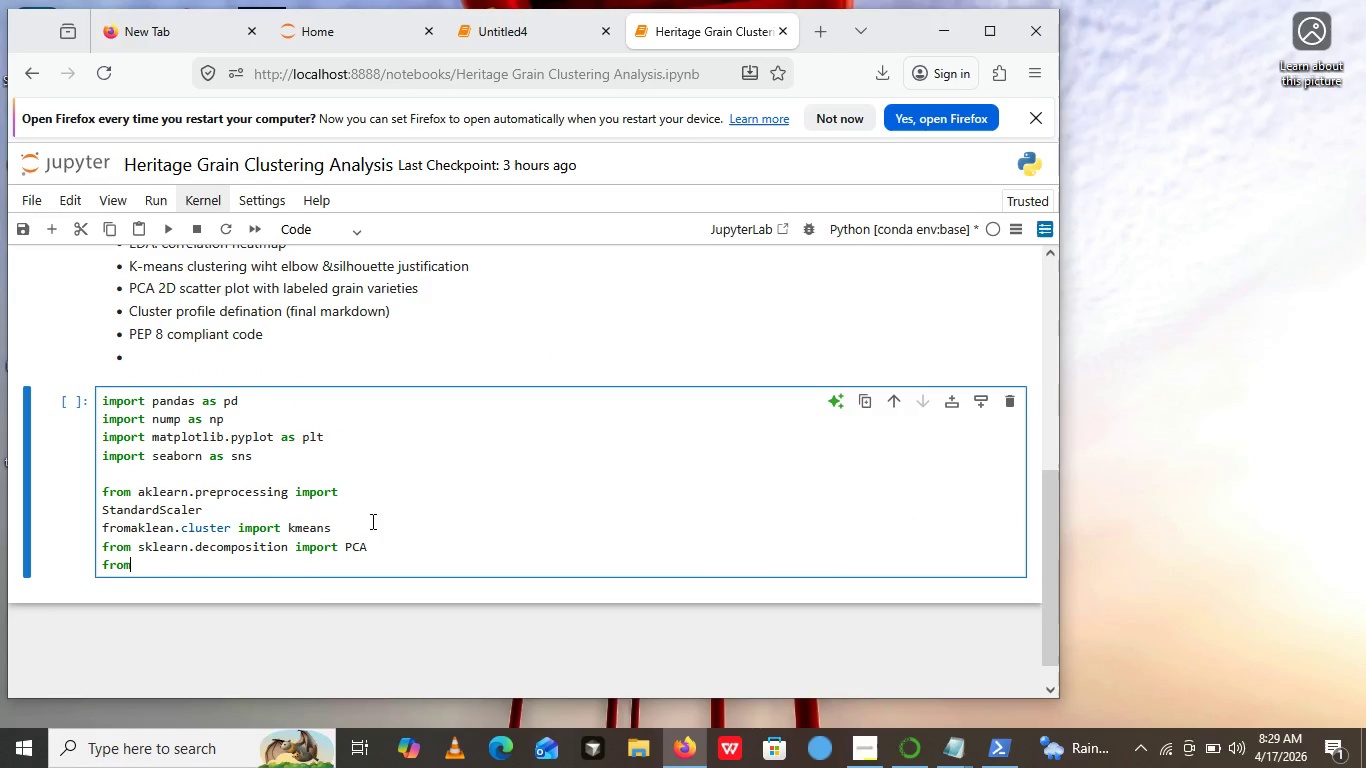 
type( sk)
 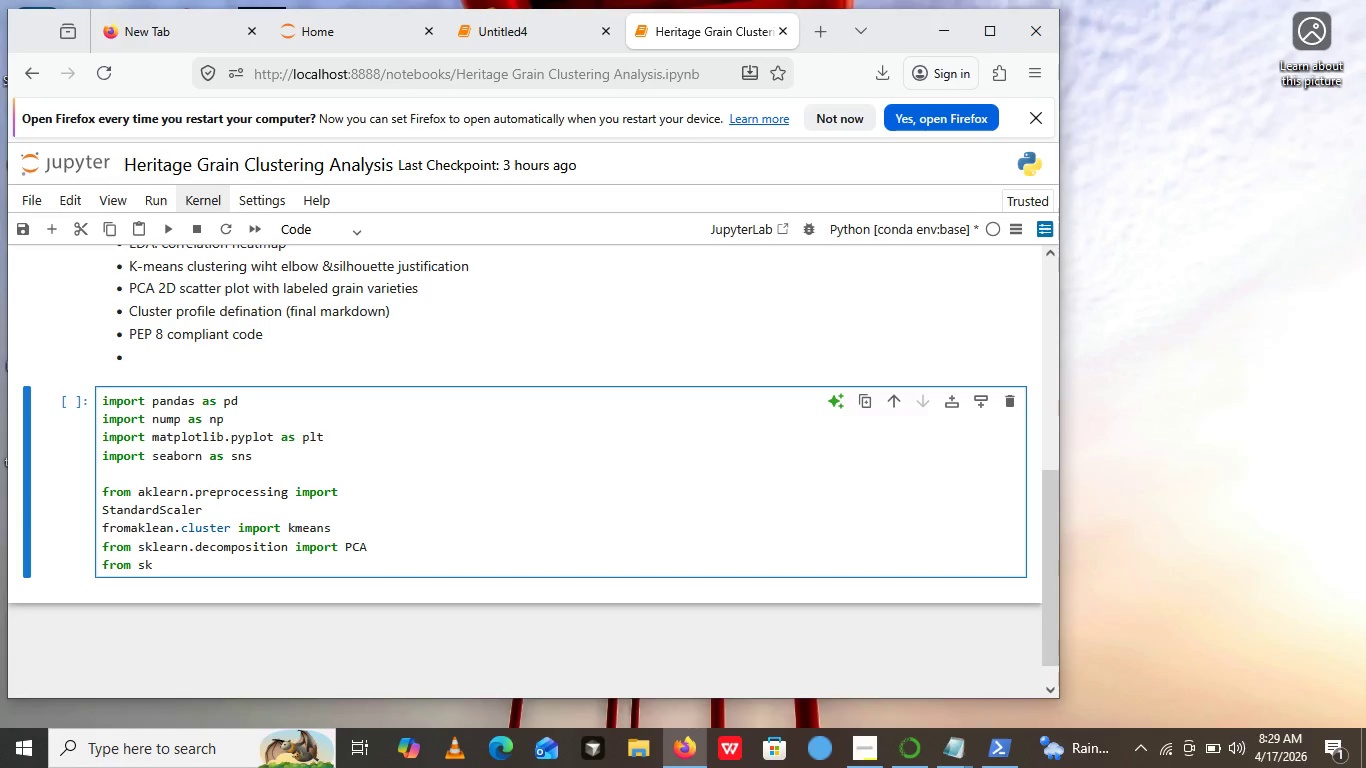 
type(learn)
 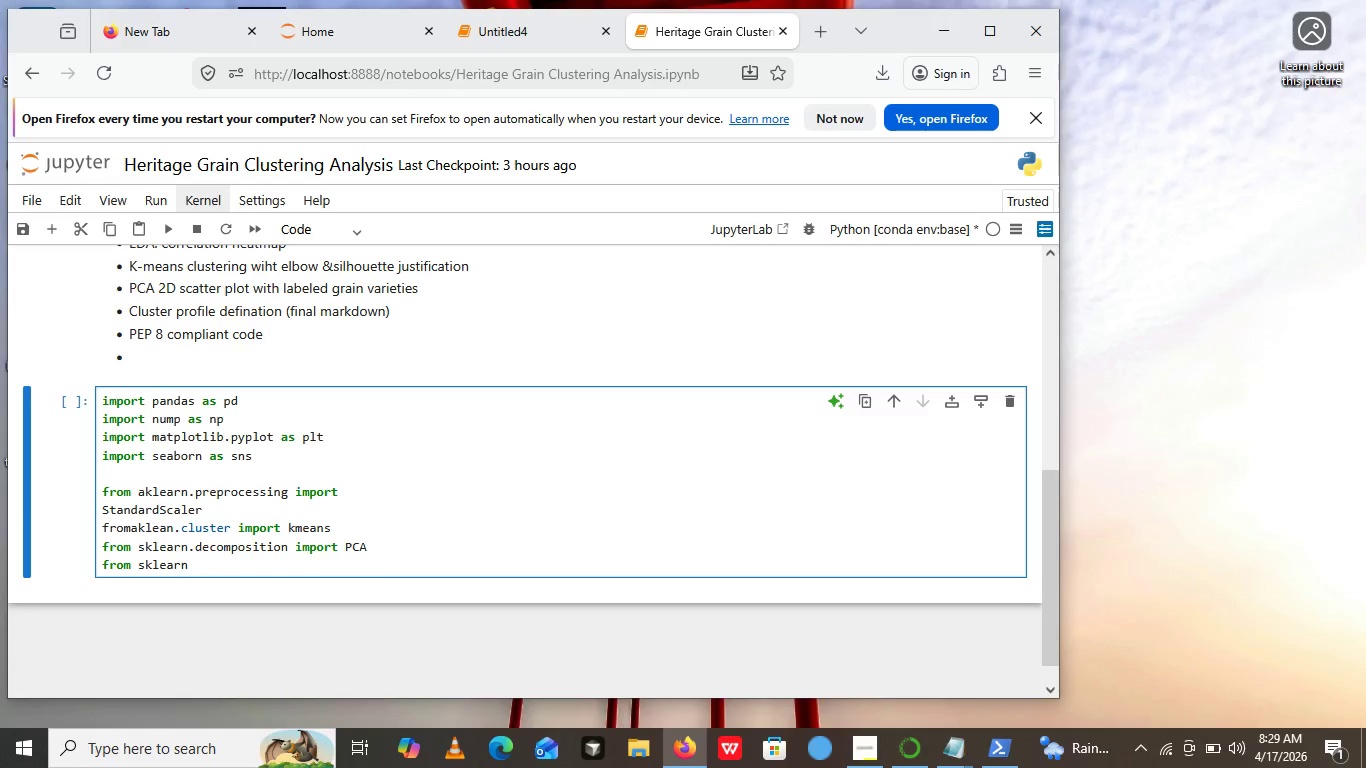 
type(.mer)
key(Backspace)
type(trics import)
 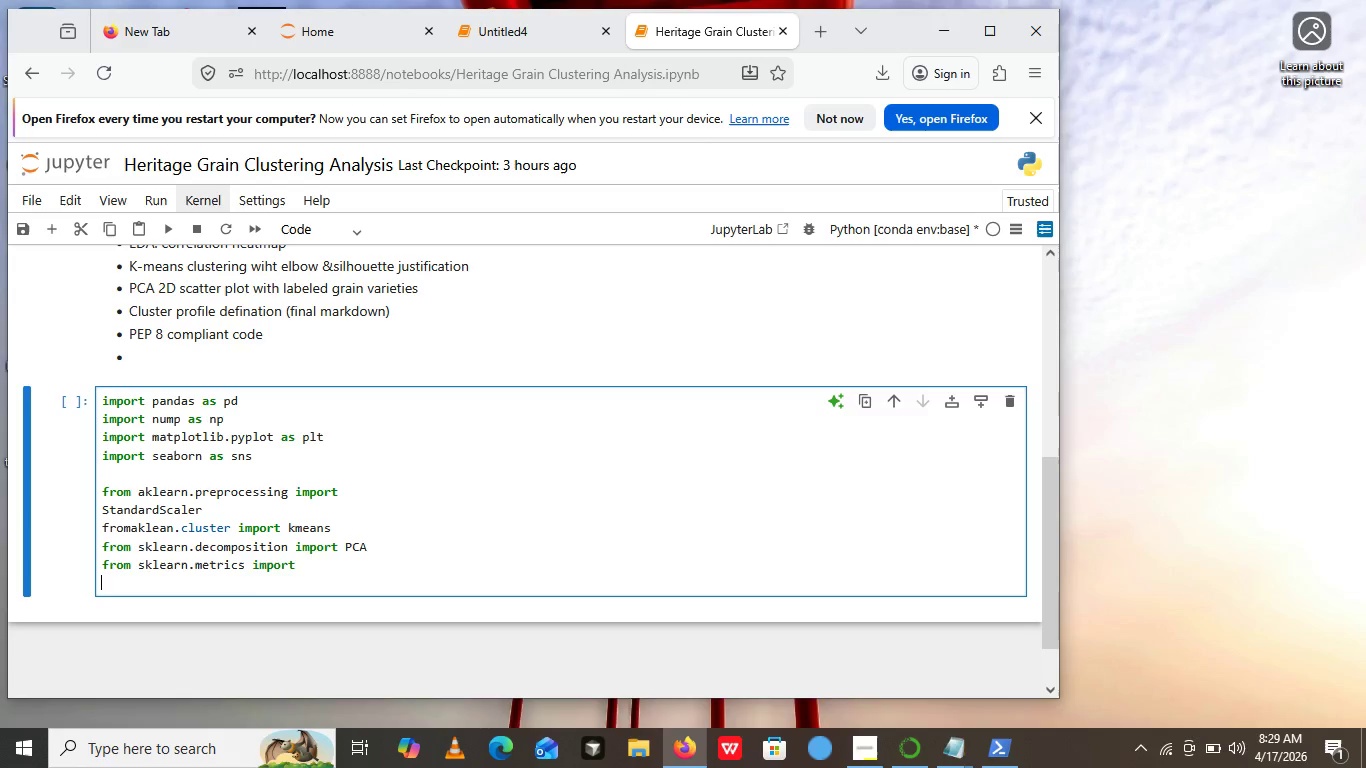 
key(Enter)
 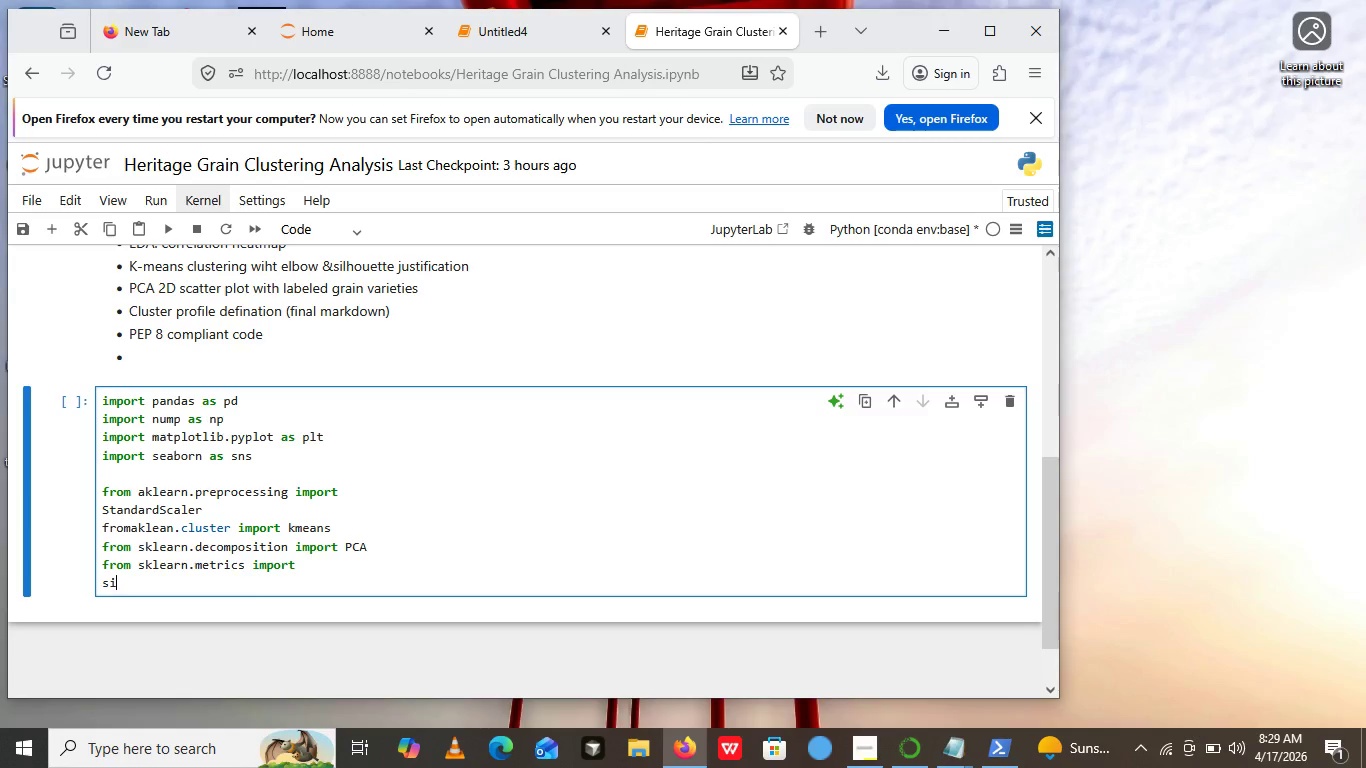 
type(silhors)
key(Backspace)
key(Backspace)
key(Backspace)
 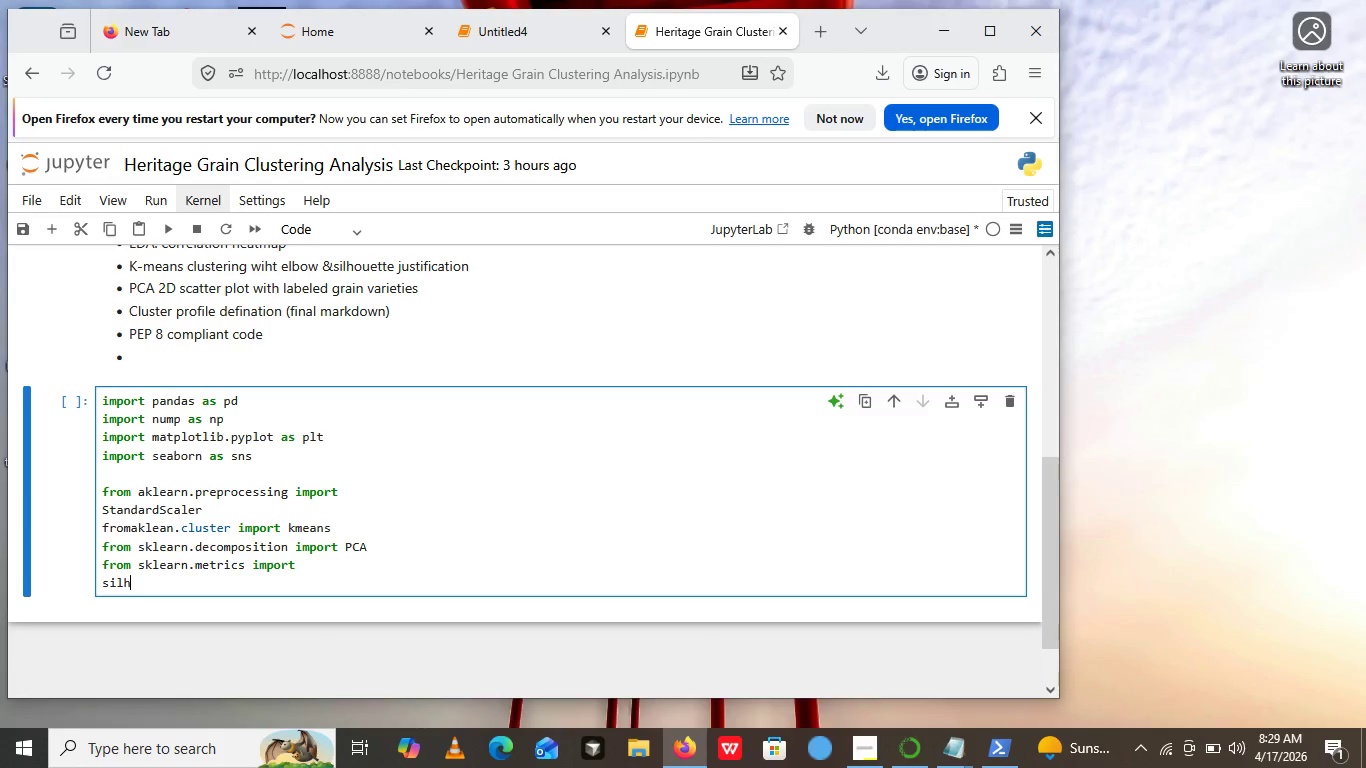 
type(ou)
 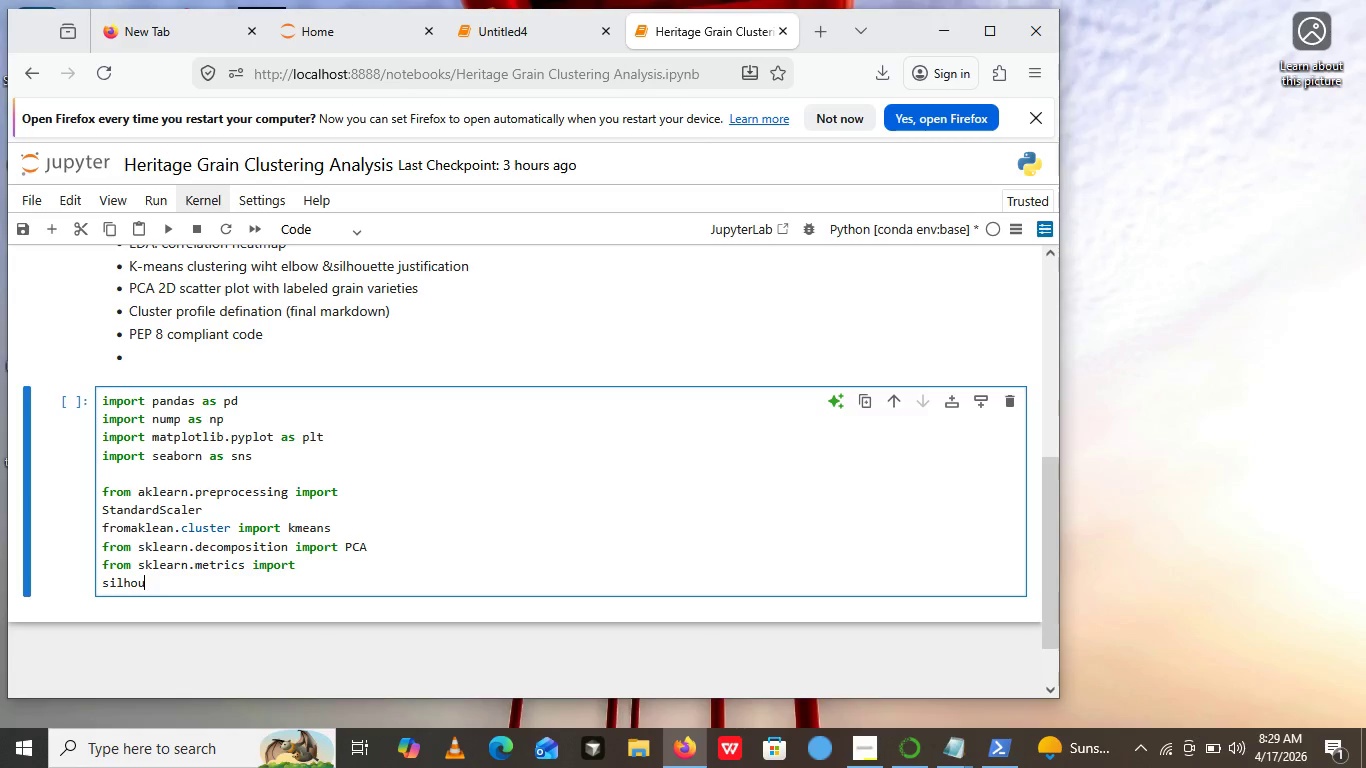 
type(ettt)
key(Backspace)
 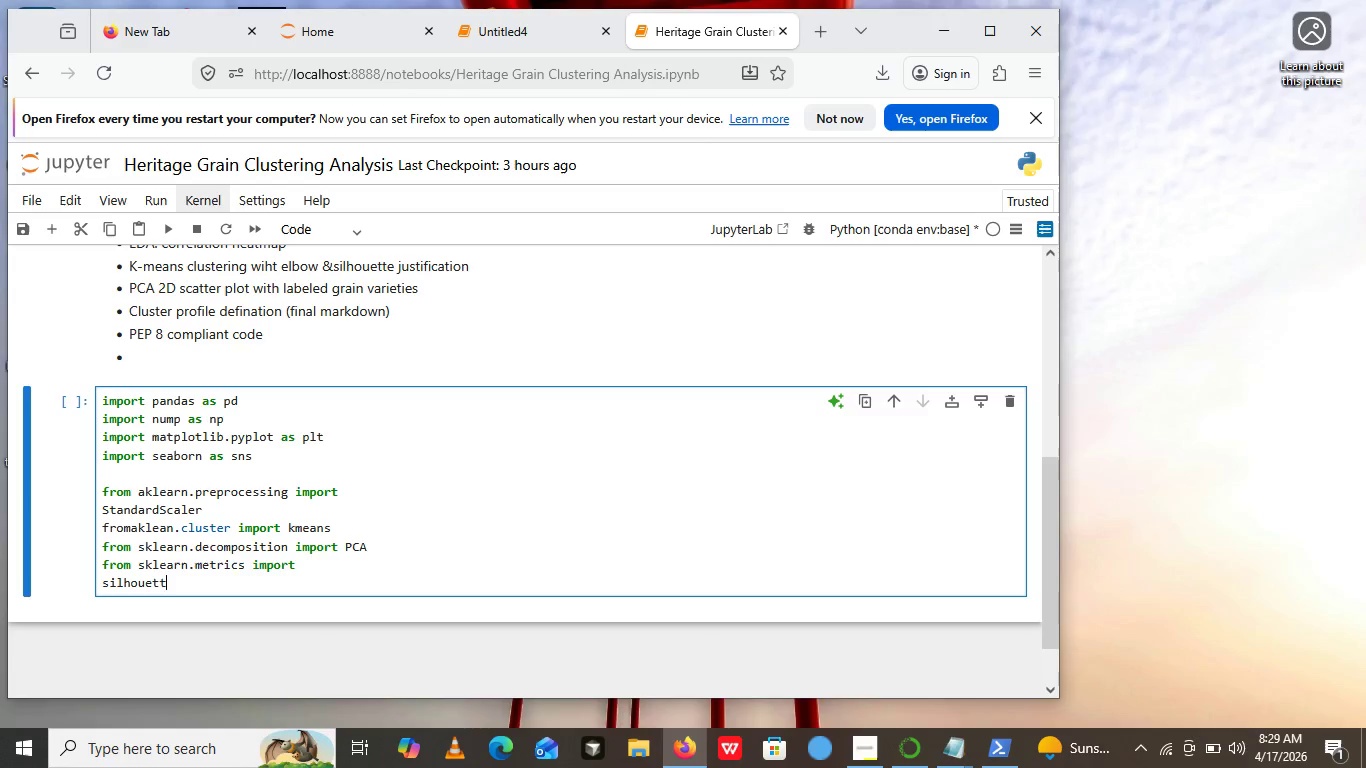 
wait(7.64)
 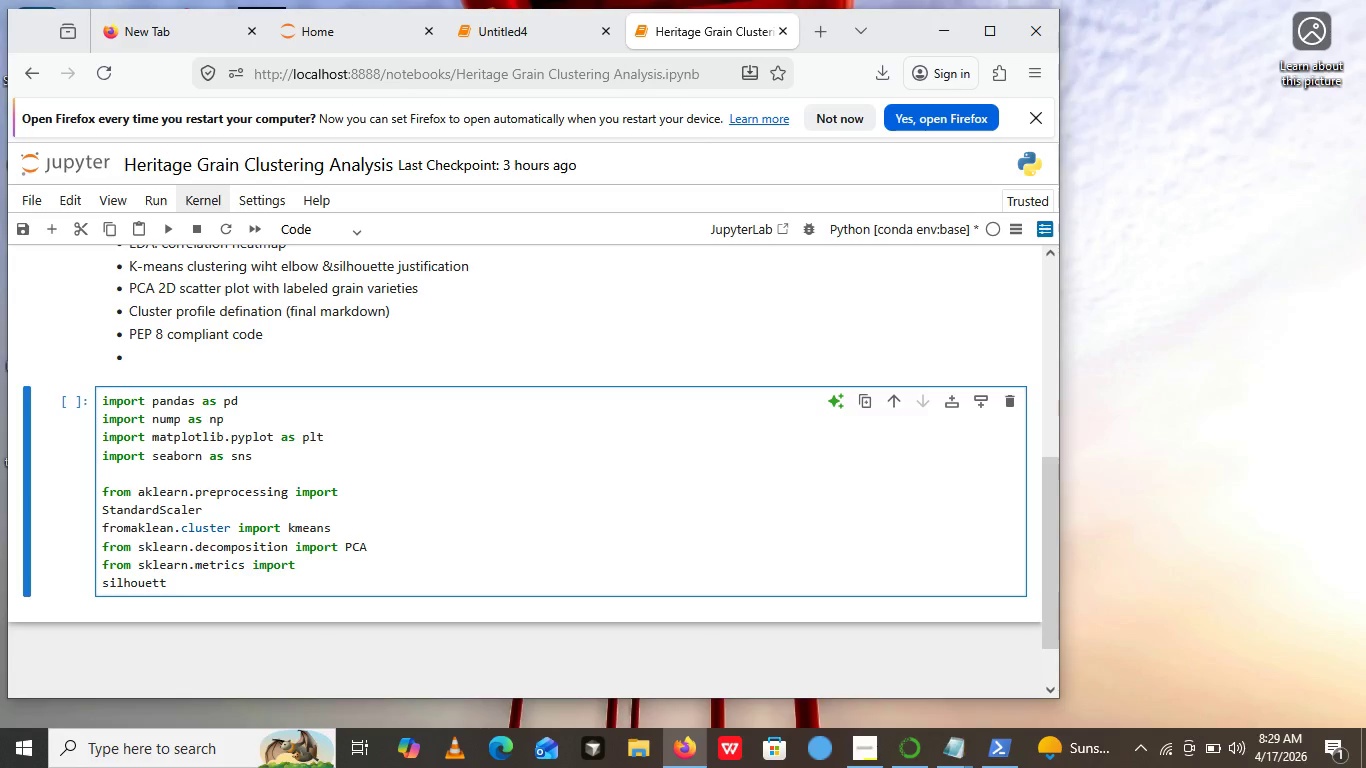 
type(e_score)
 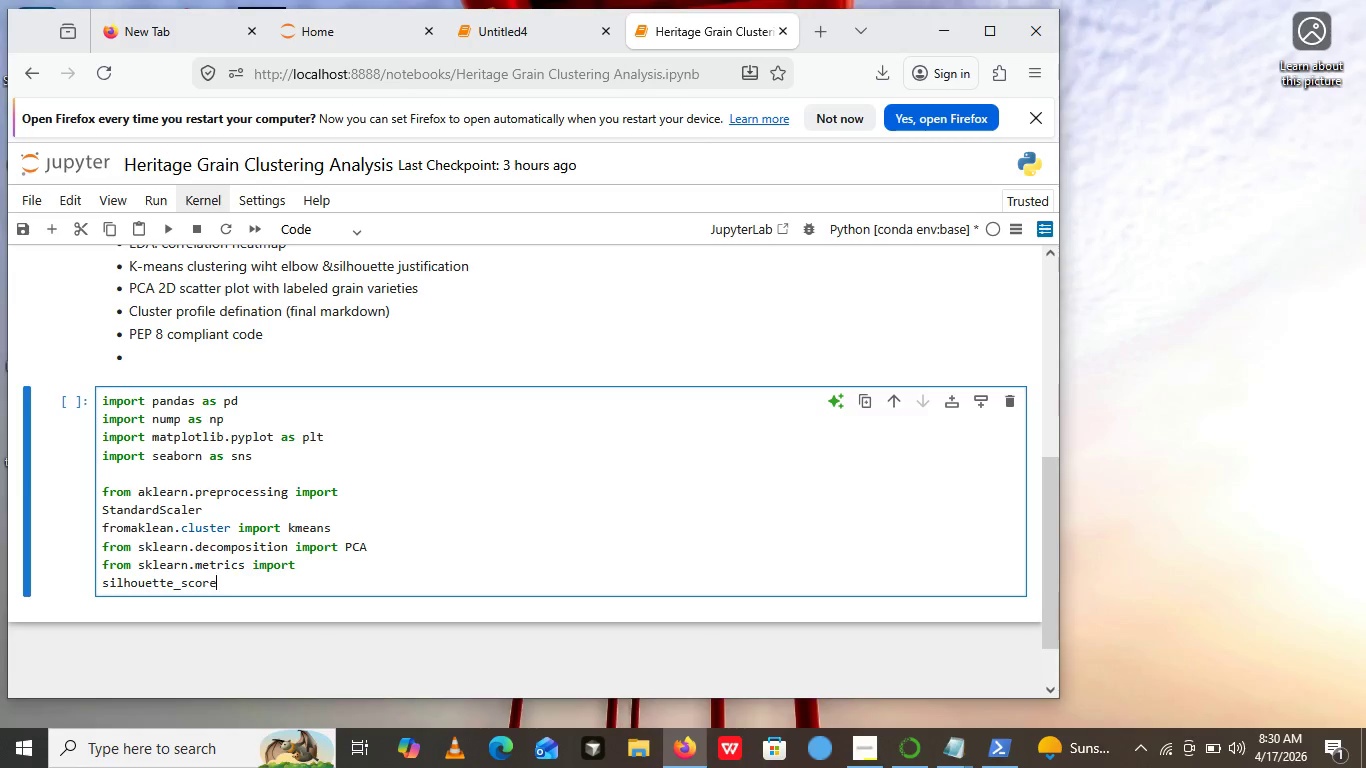 
key(Enter)
 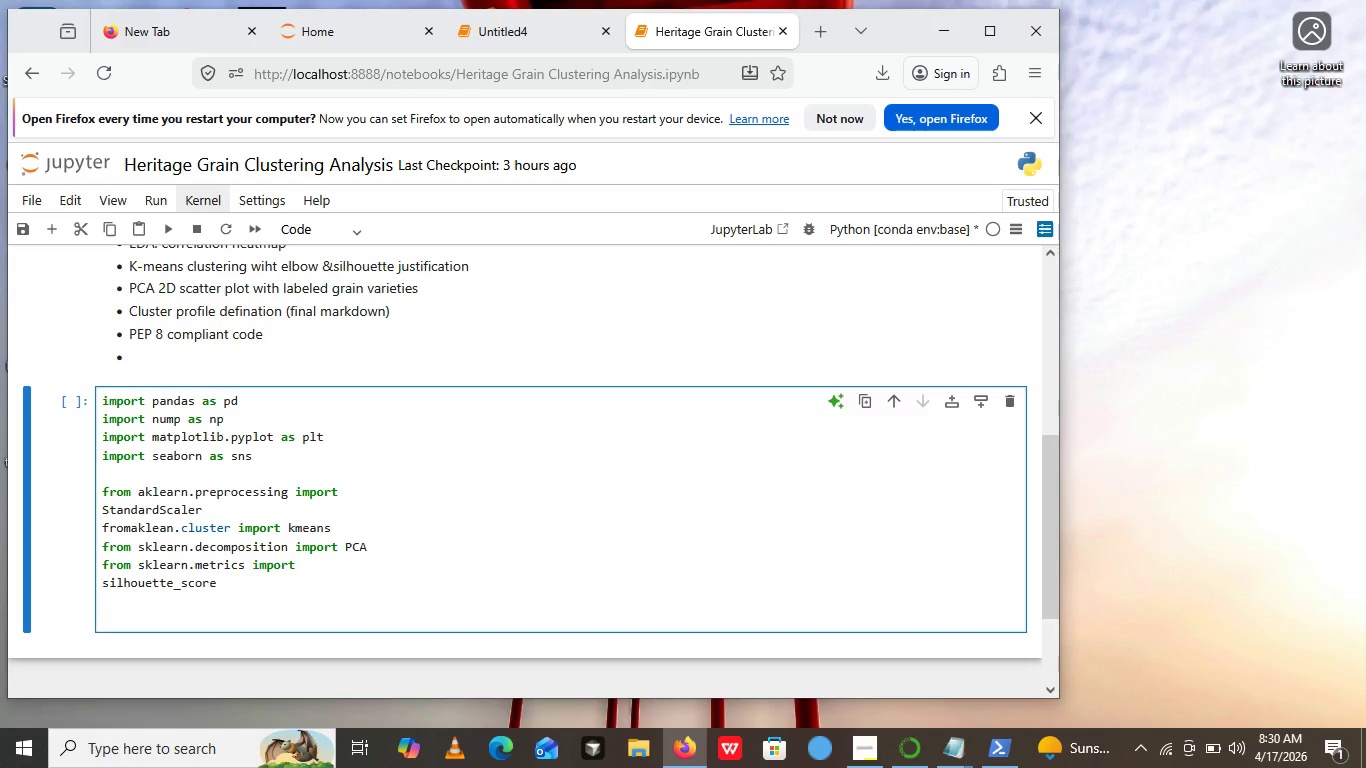 
key(Enter)
 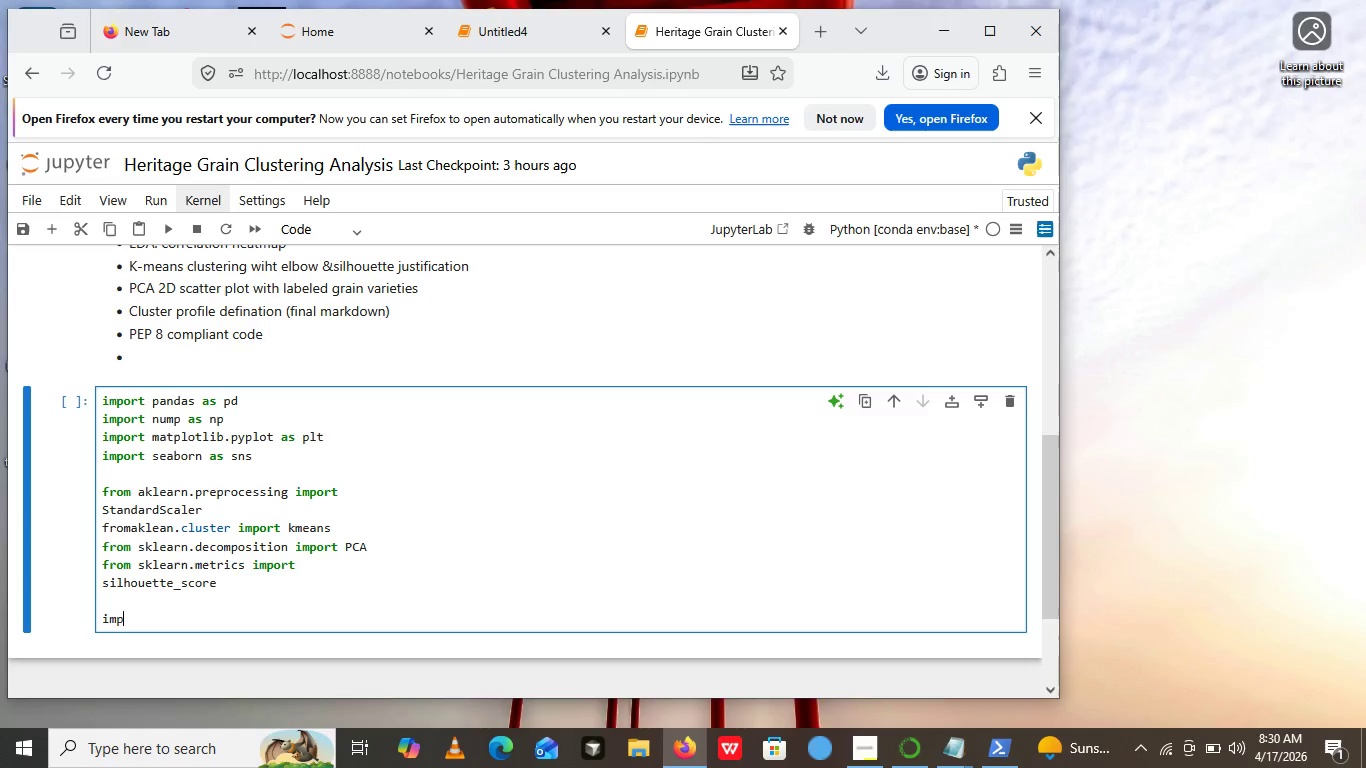 
type(import warnings)
 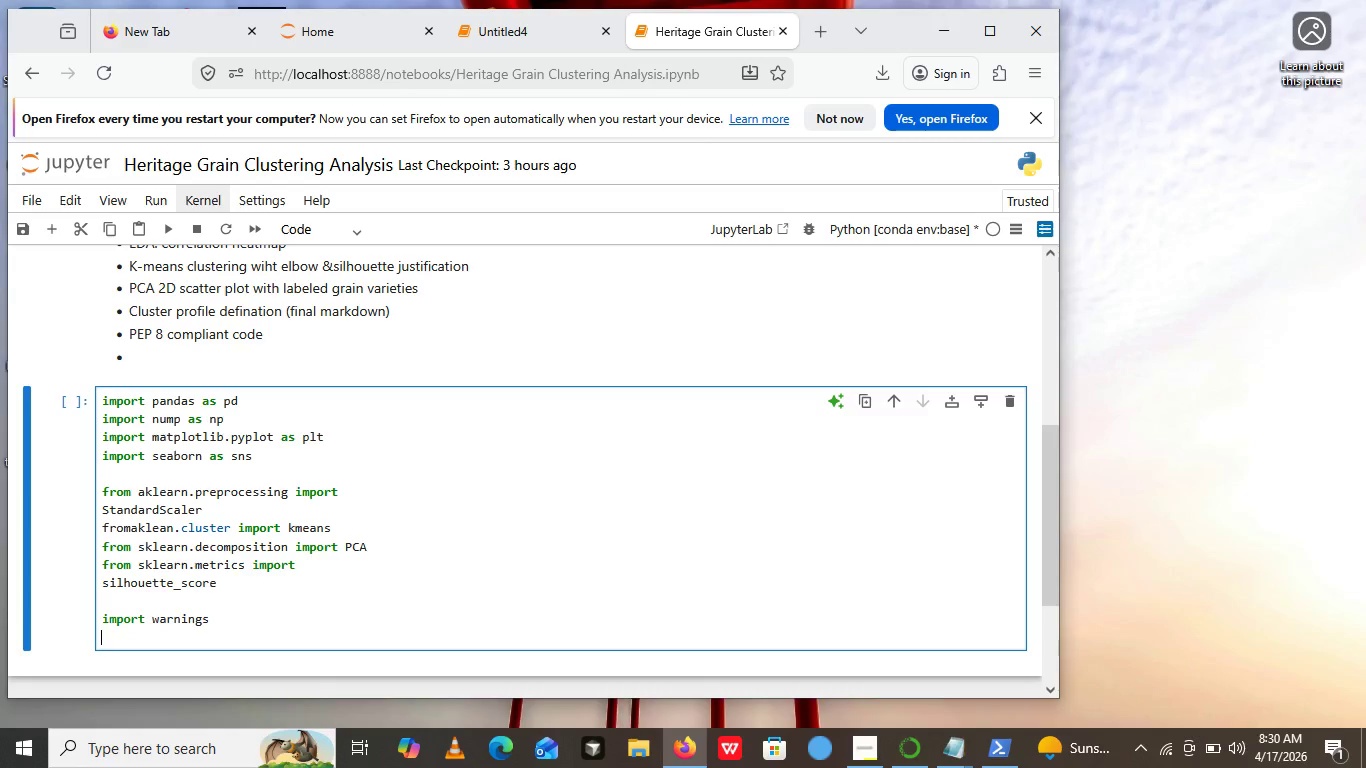 
key(Enter)
 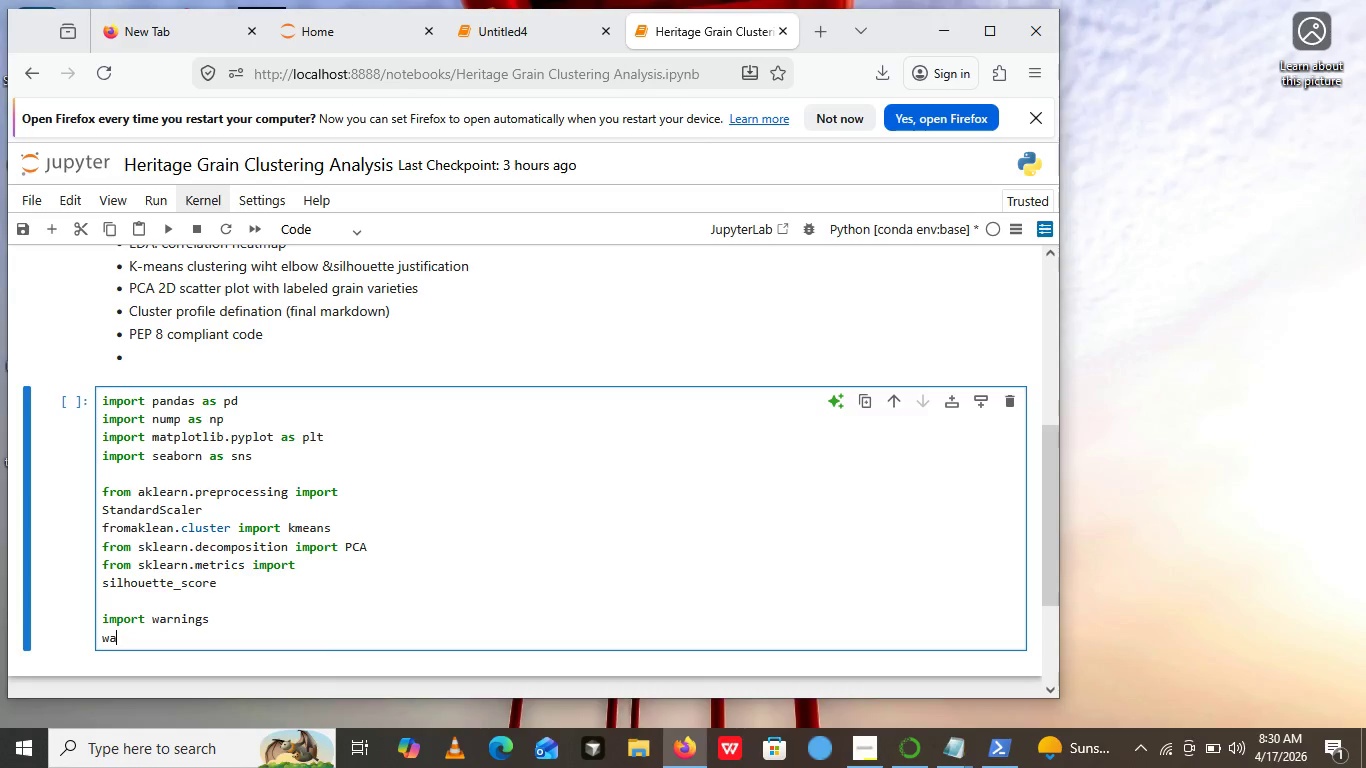 
type(warnings.filtr)
 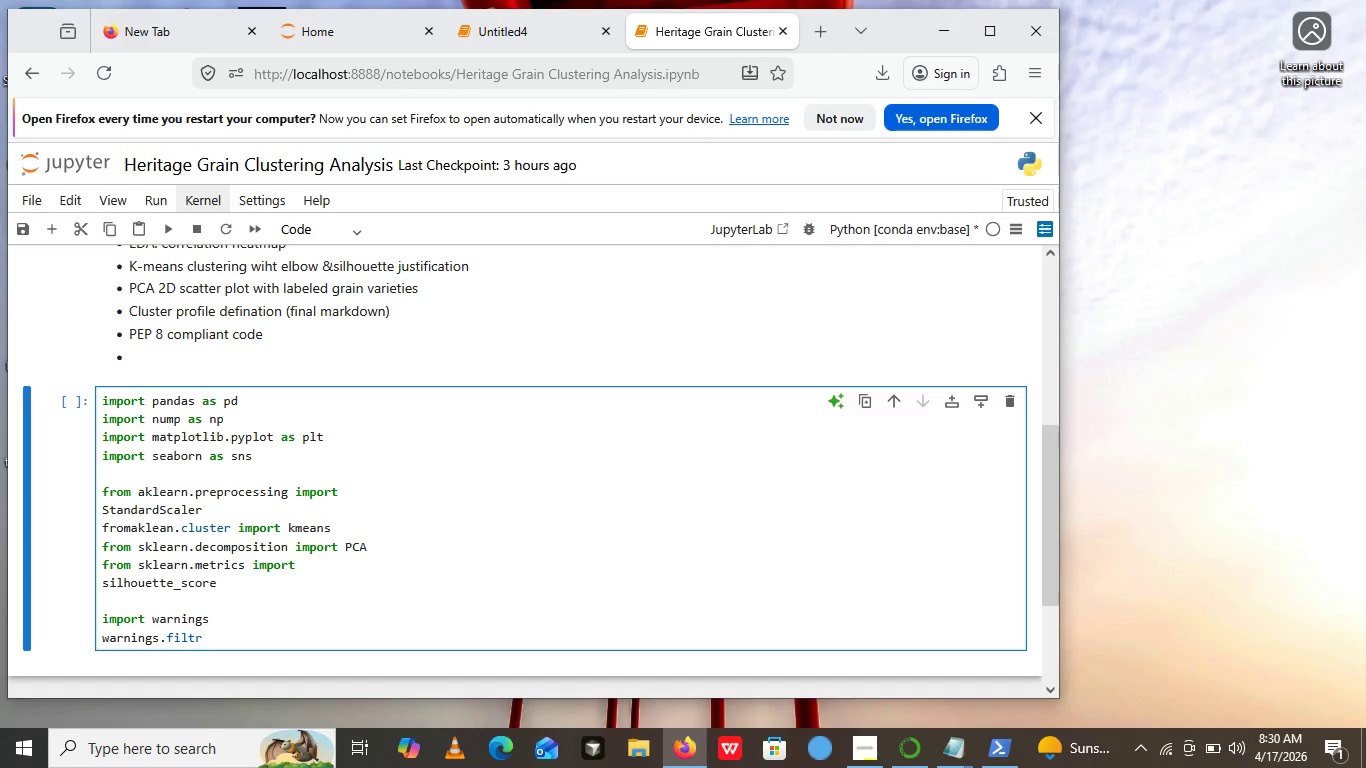 
wait(6.38)
 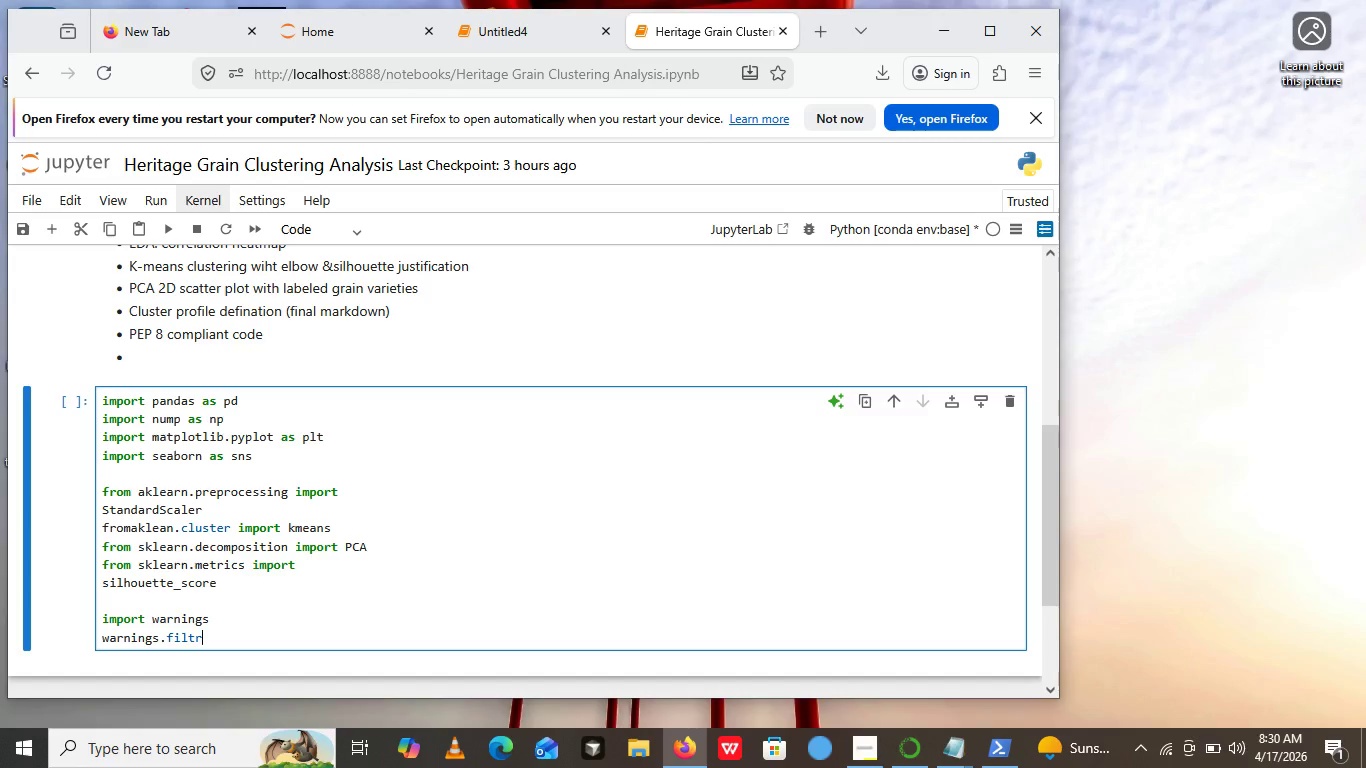 
key(Backspace)
type(er)
 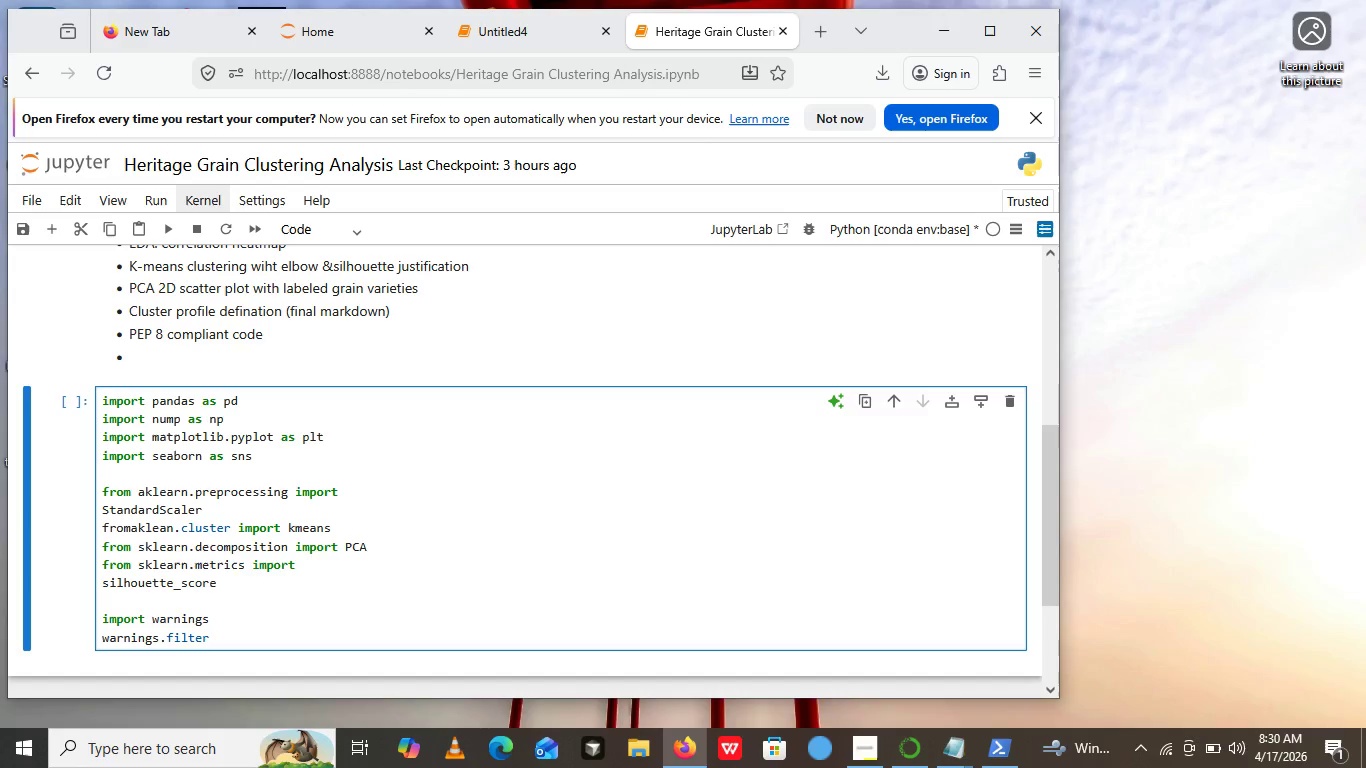 
type(warnings())
 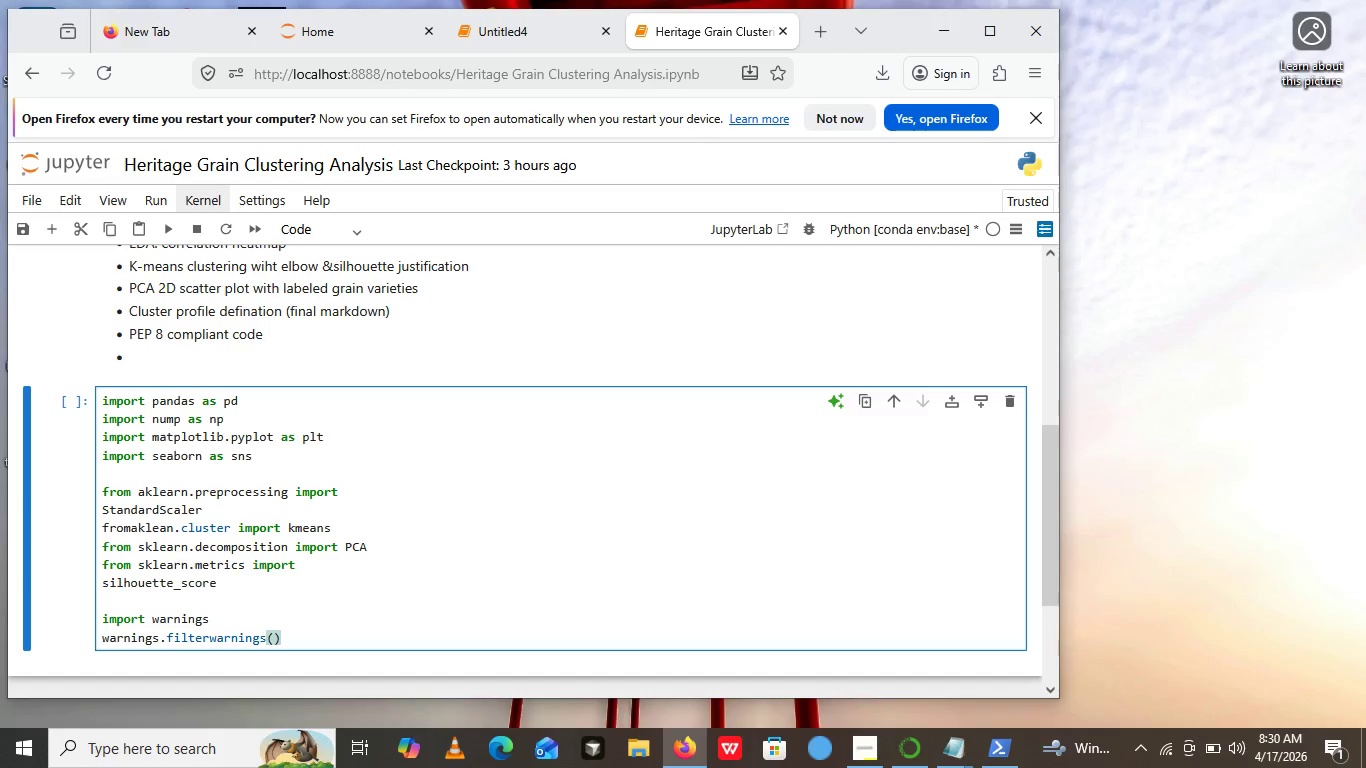 
key(Control+ControlRight)
 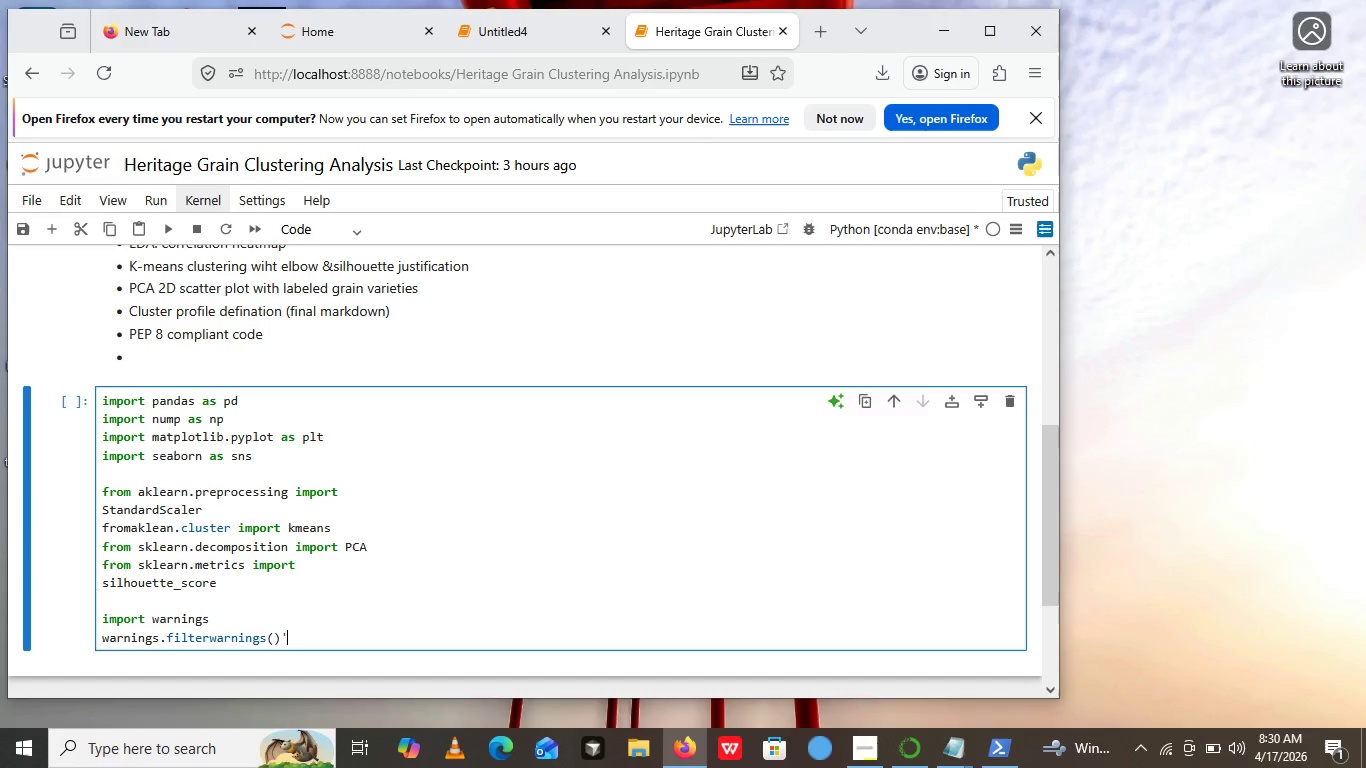 
key(Quote)
 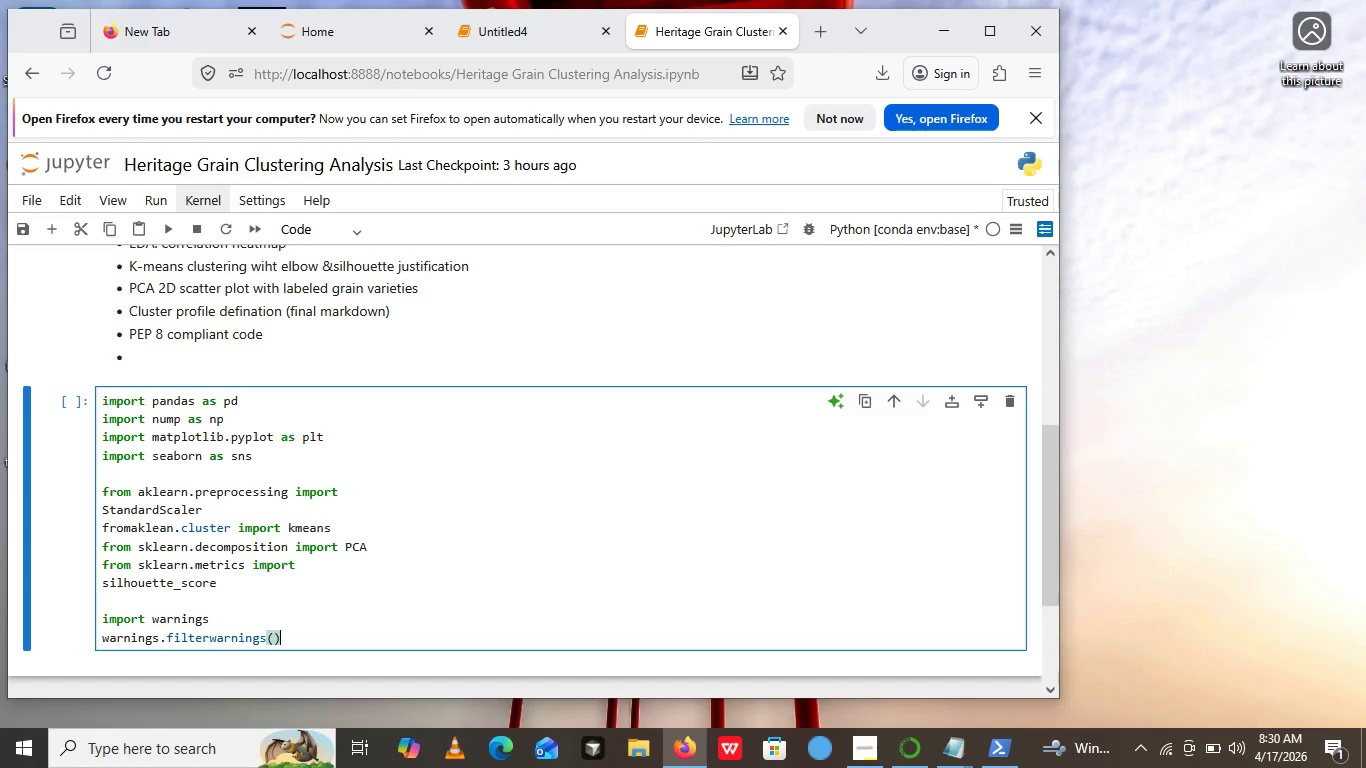 
key(Backspace)
 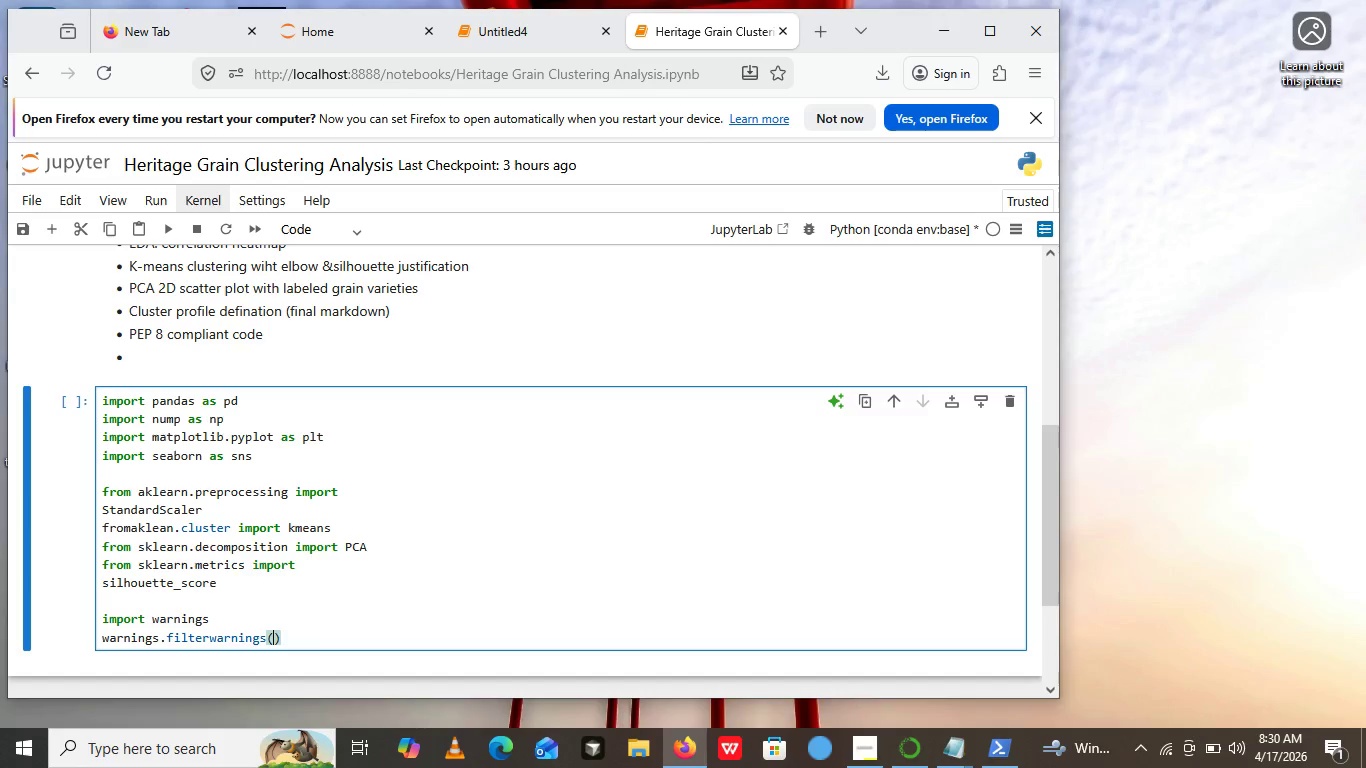 
key(ArrowLeft)
 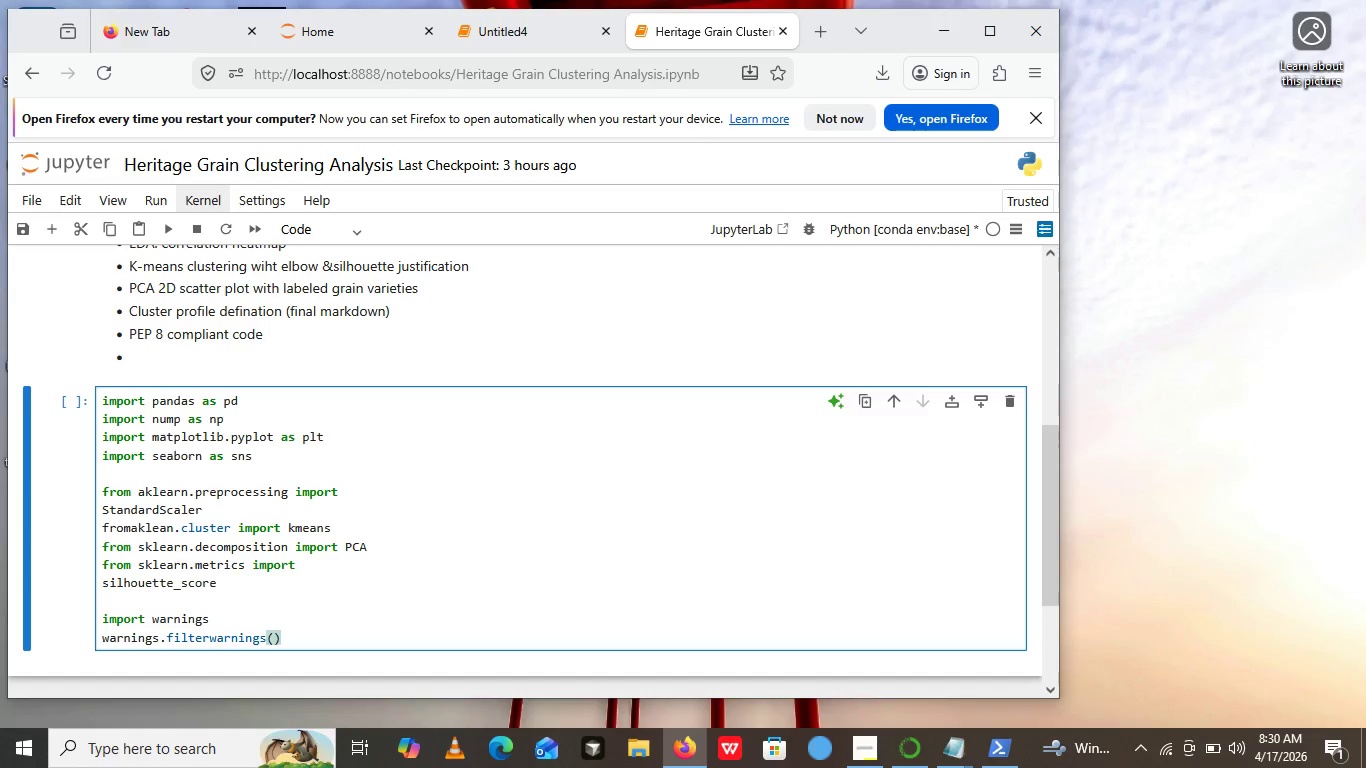 
key(Shift+ShiftRight)
 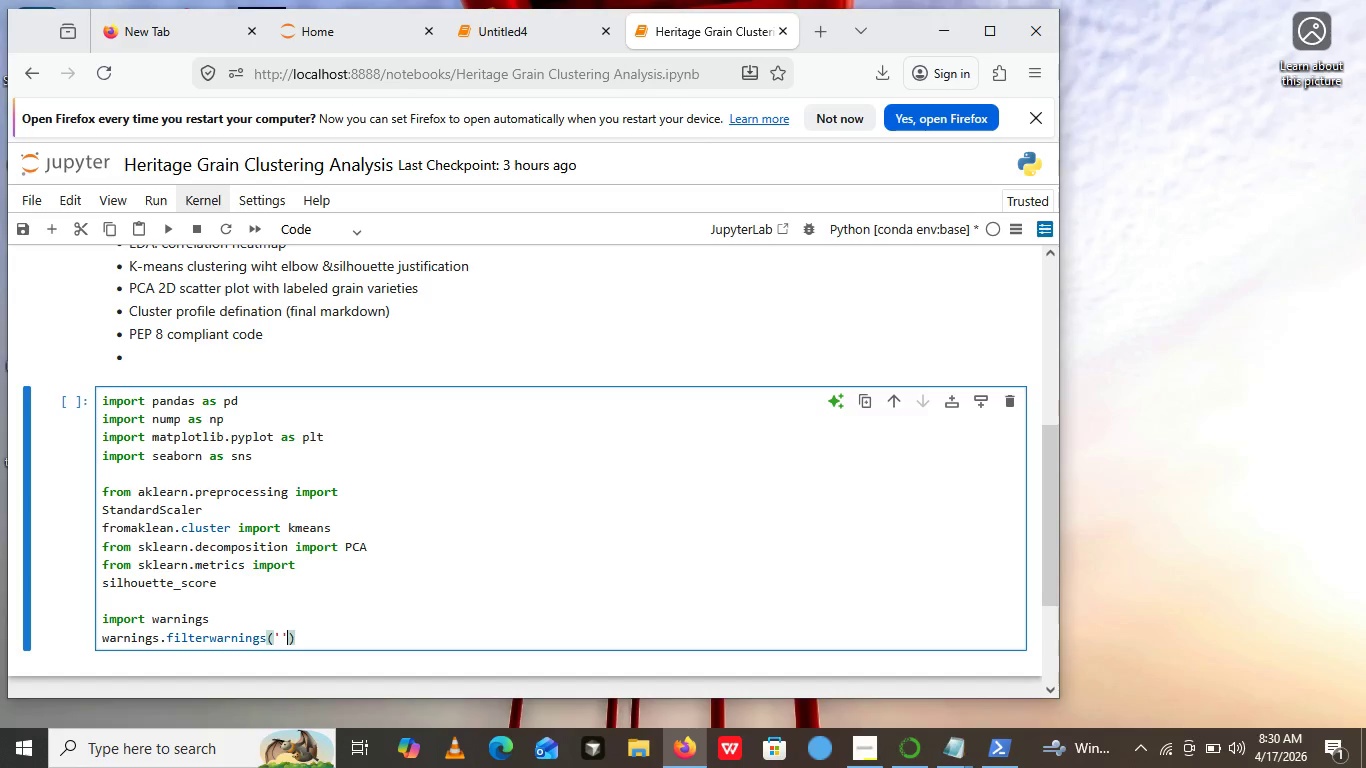 
key(Quote)
 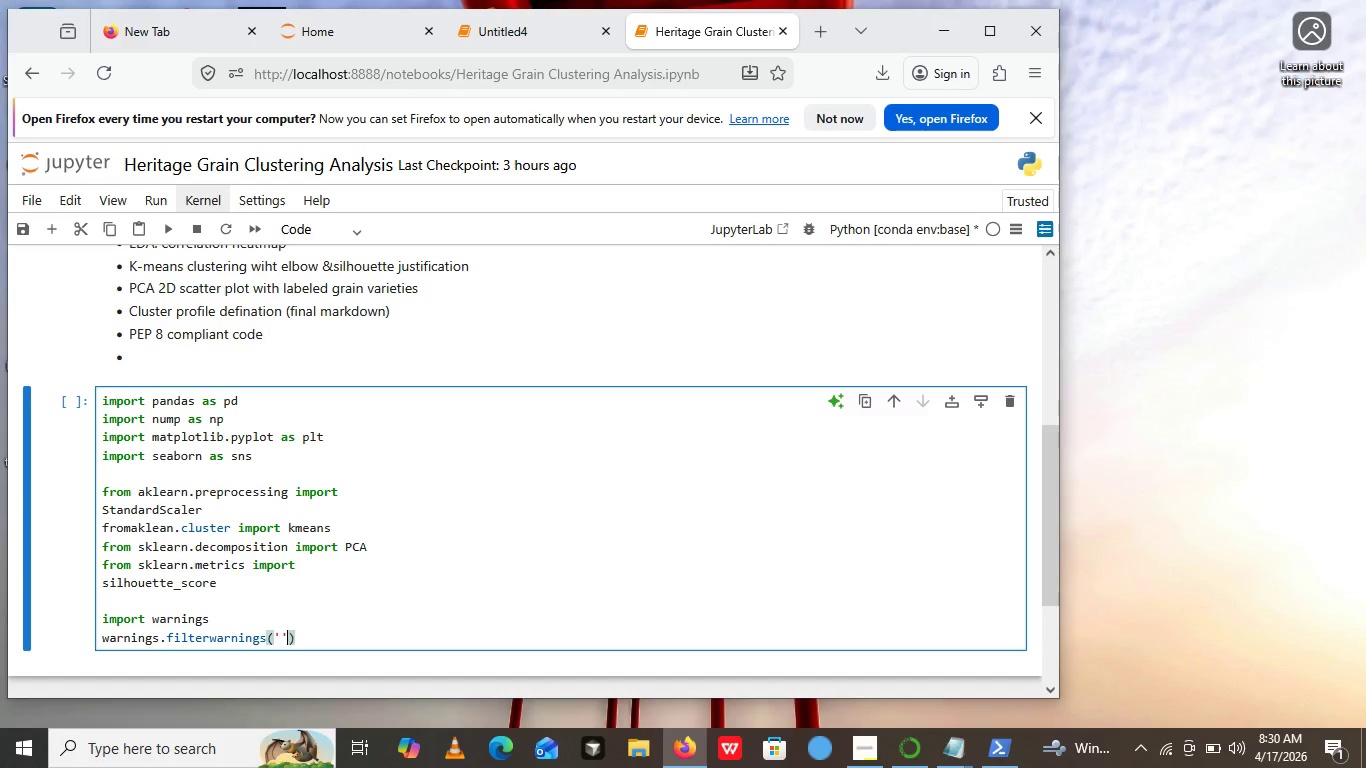 
key(Quote)
 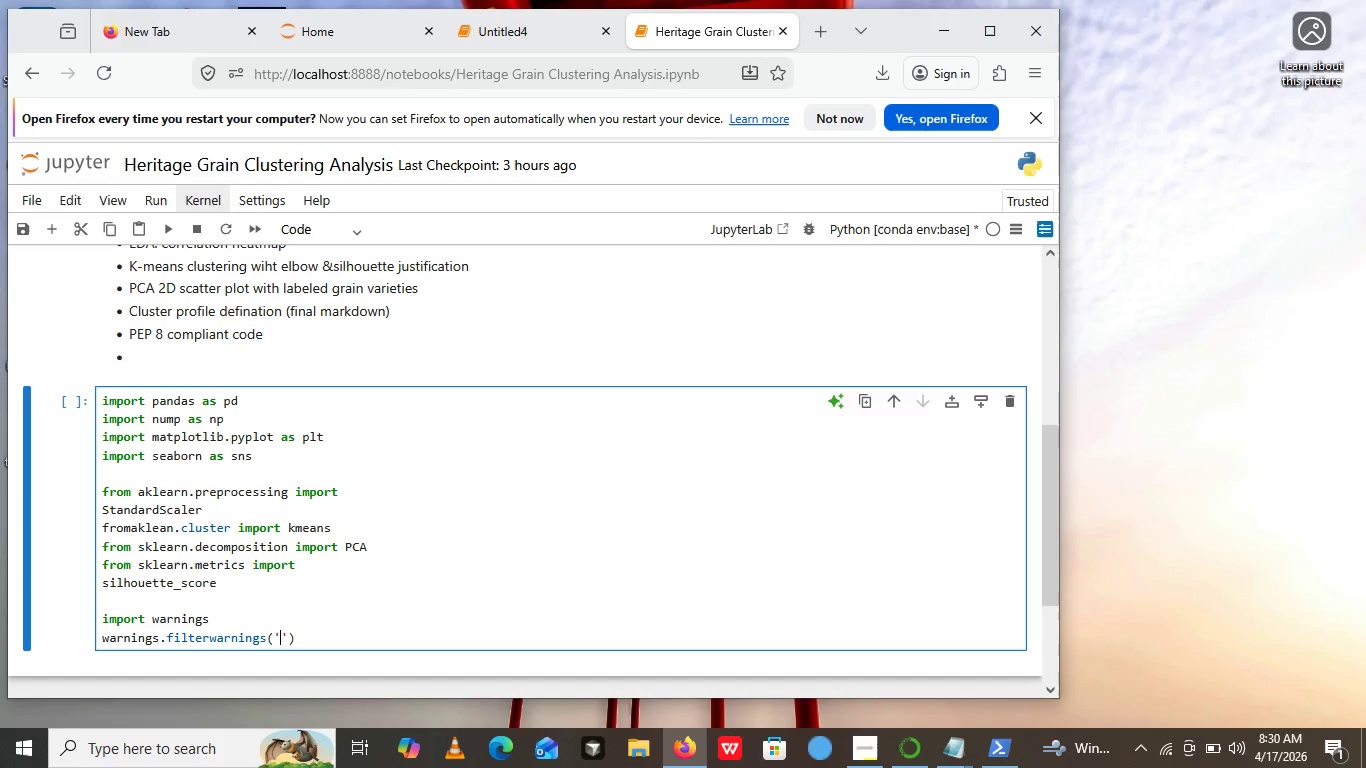 
key(ArrowLeft)
 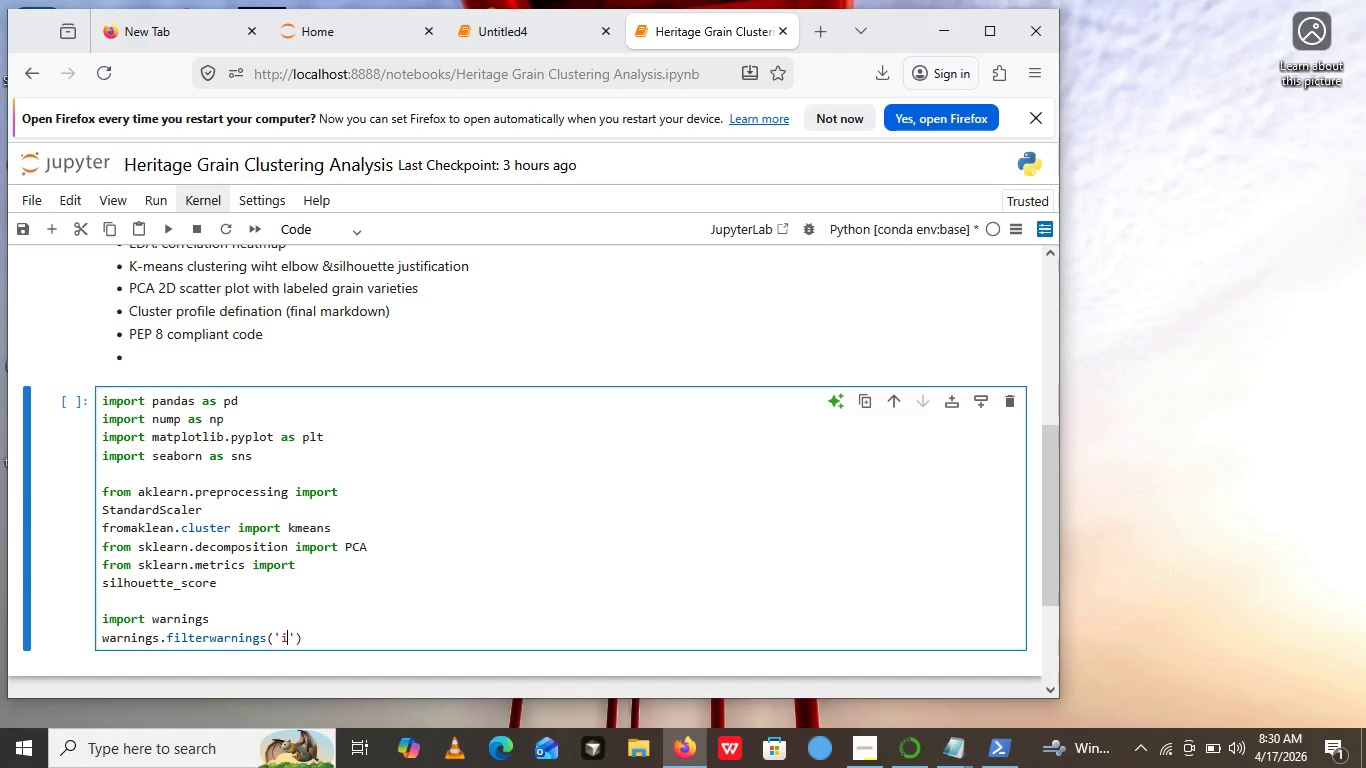 
type(ignore)
 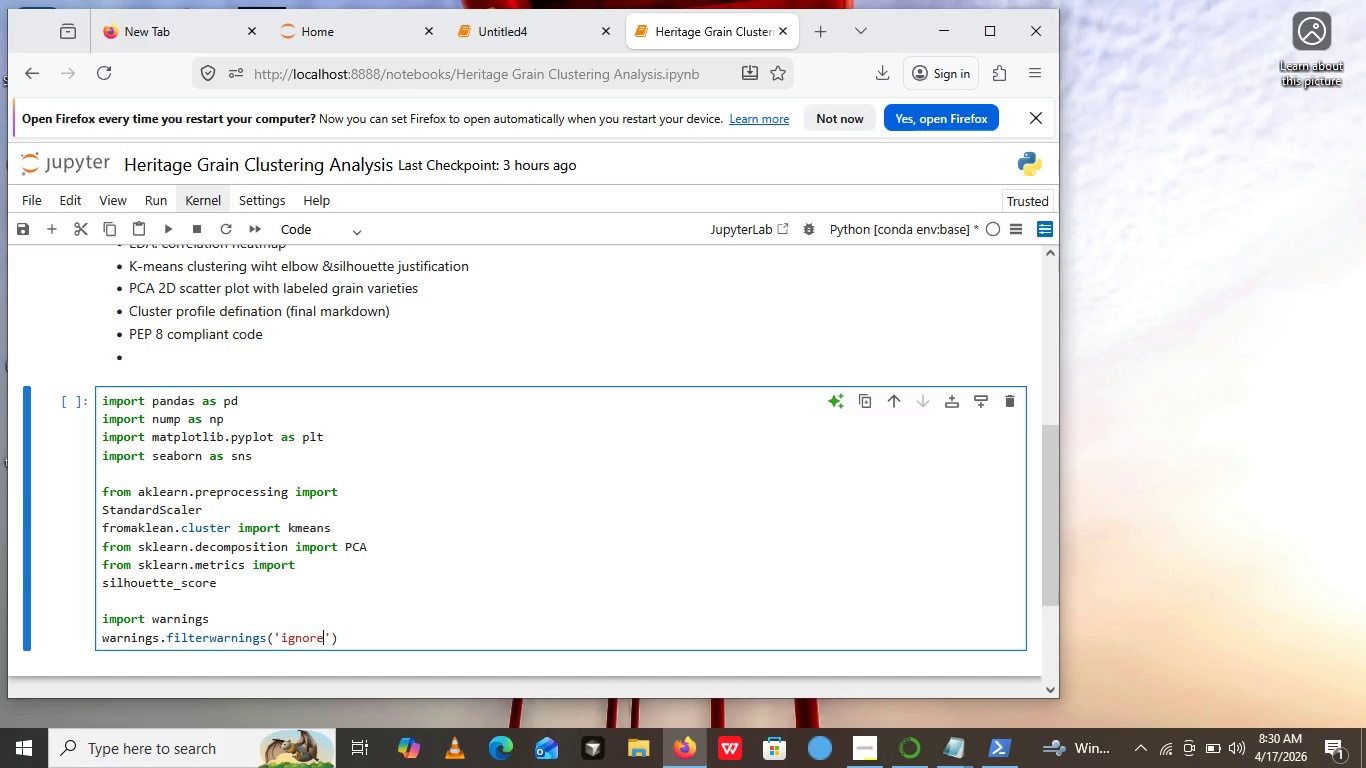 
wait(5.59)
 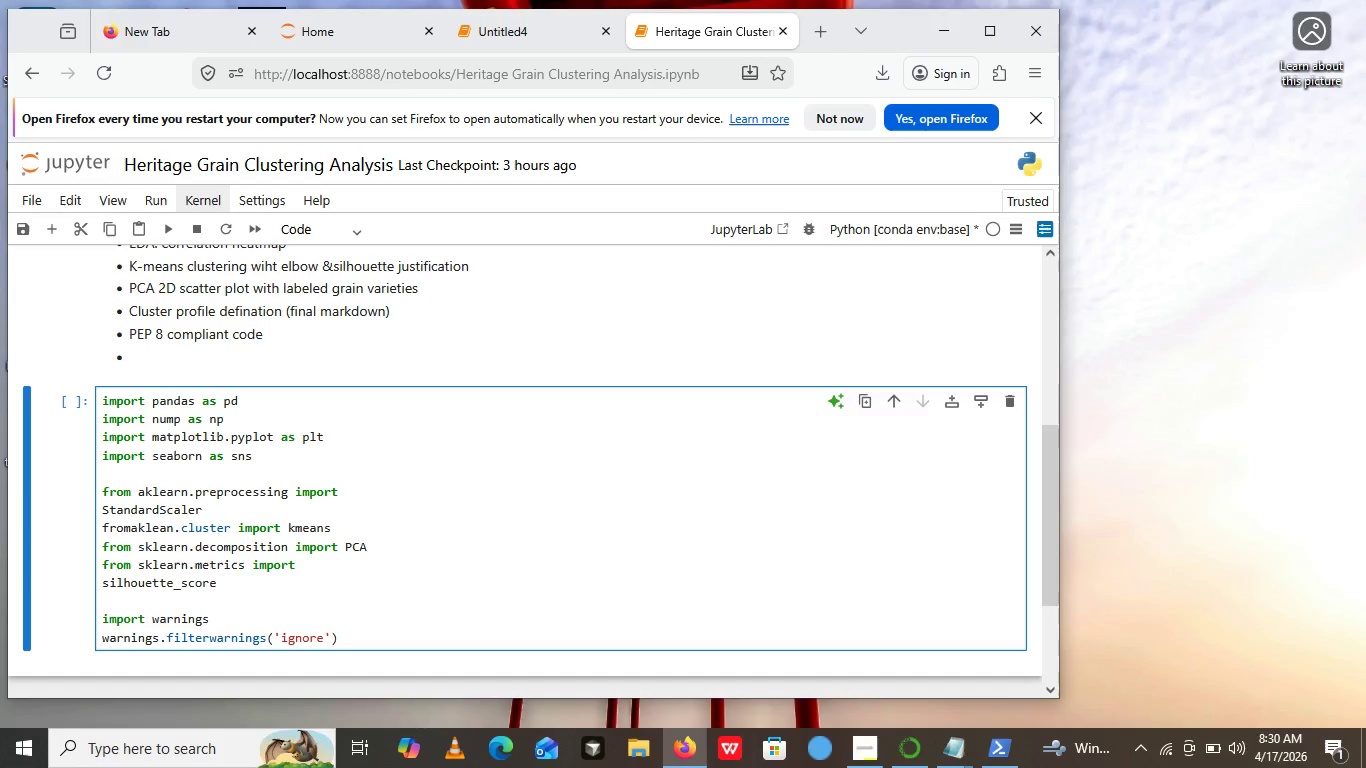 
key(ArrowRight)
 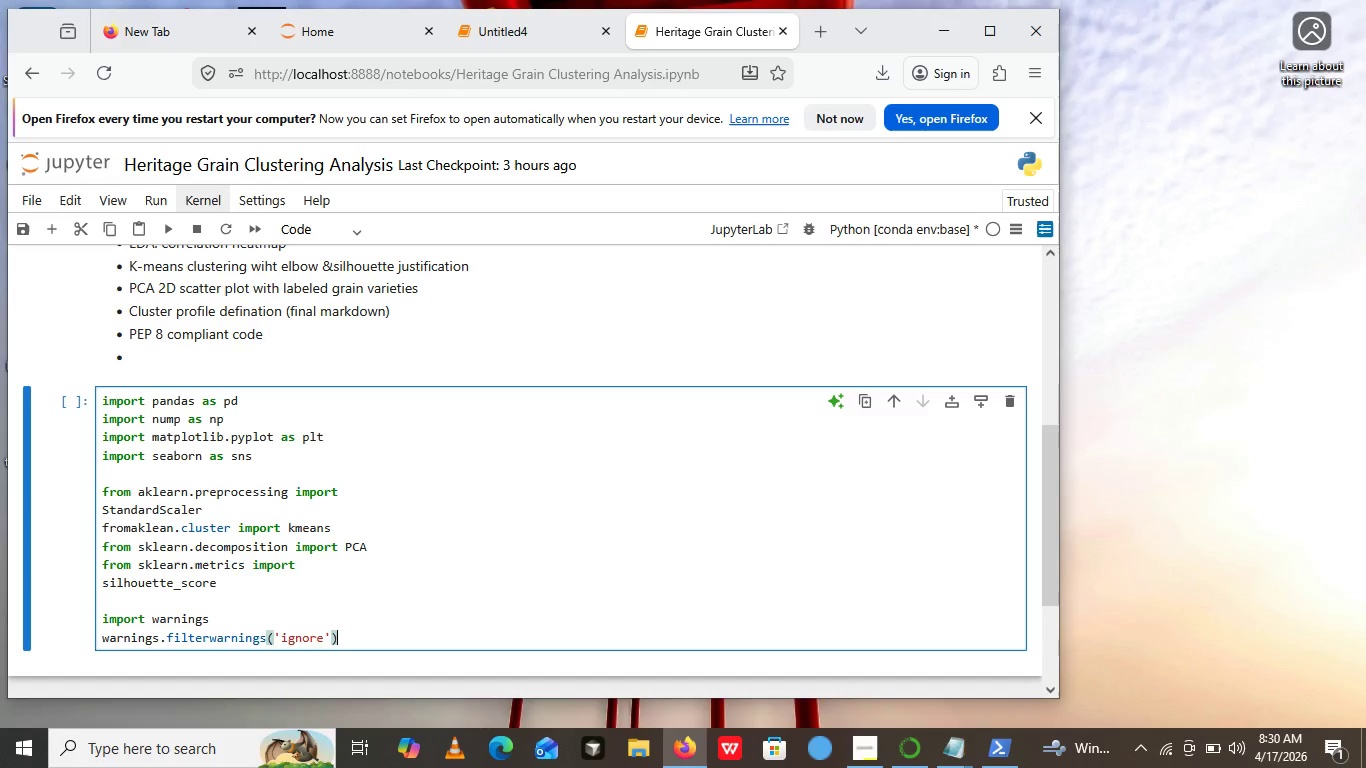 
key(ArrowRight)
 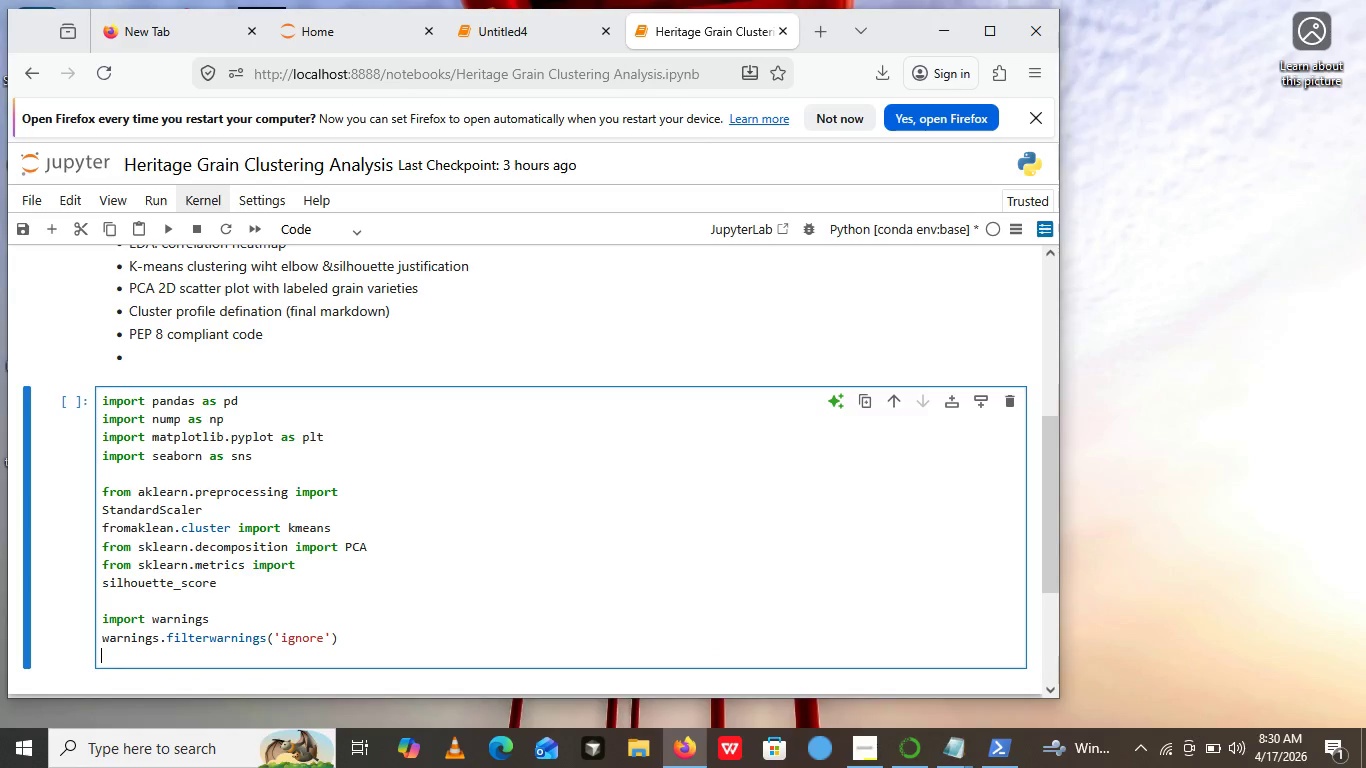 
key(Enter)
 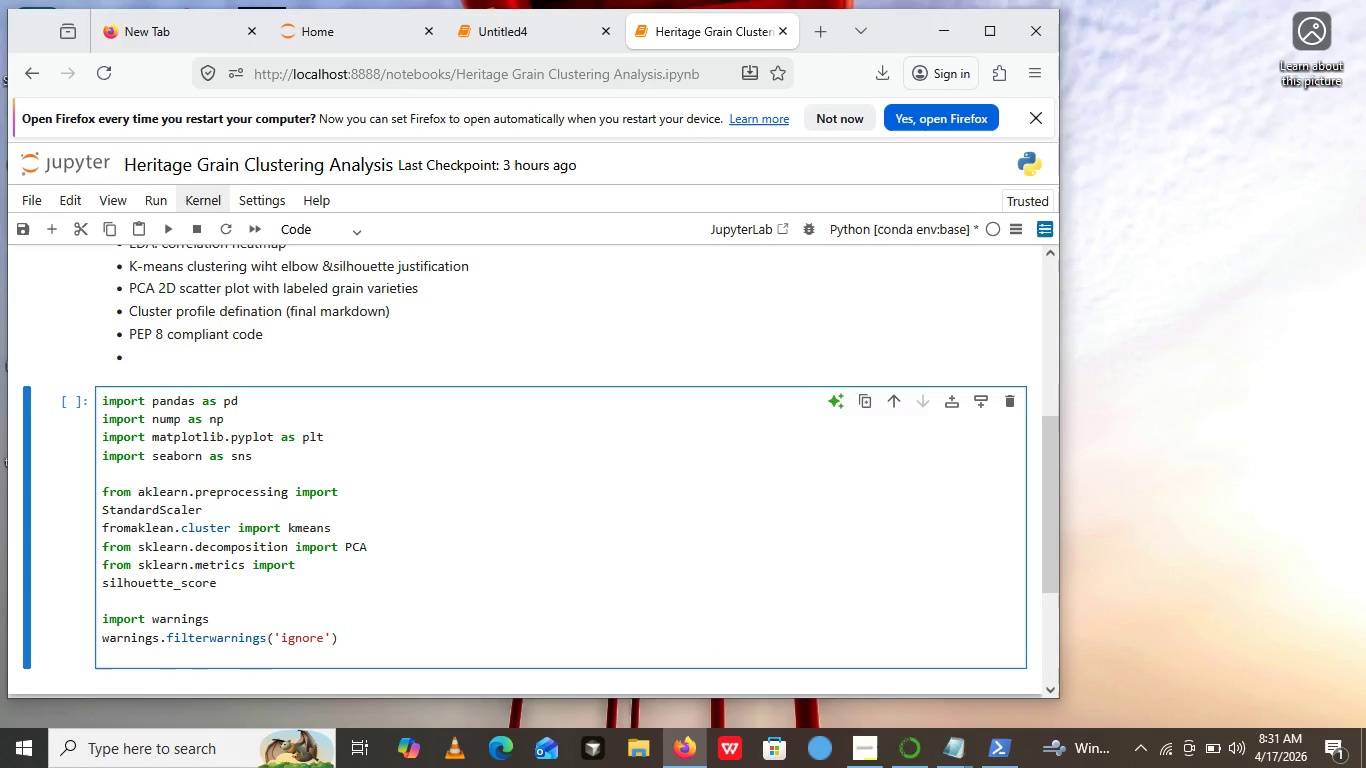 
type(##)
key(Backspace)
type( set stule foor professional plot)
 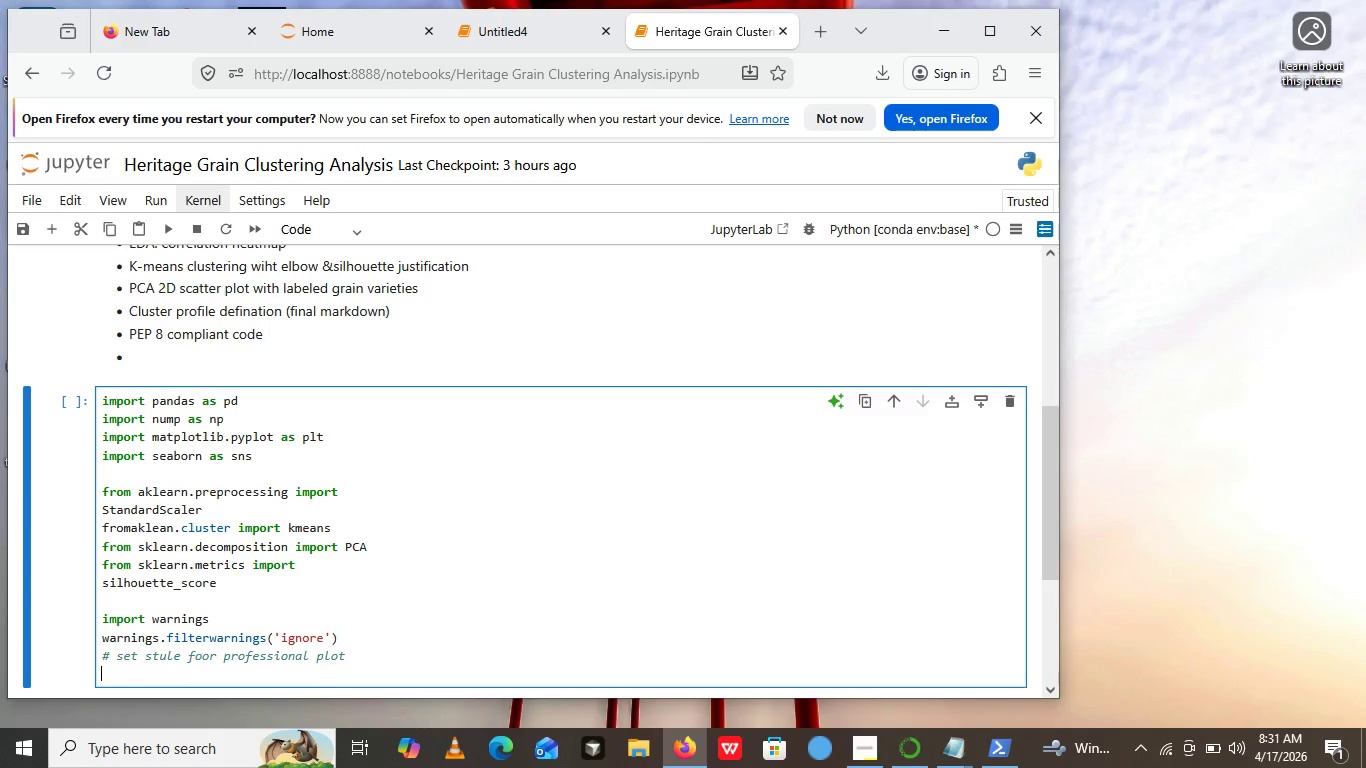 
key(Enter)
 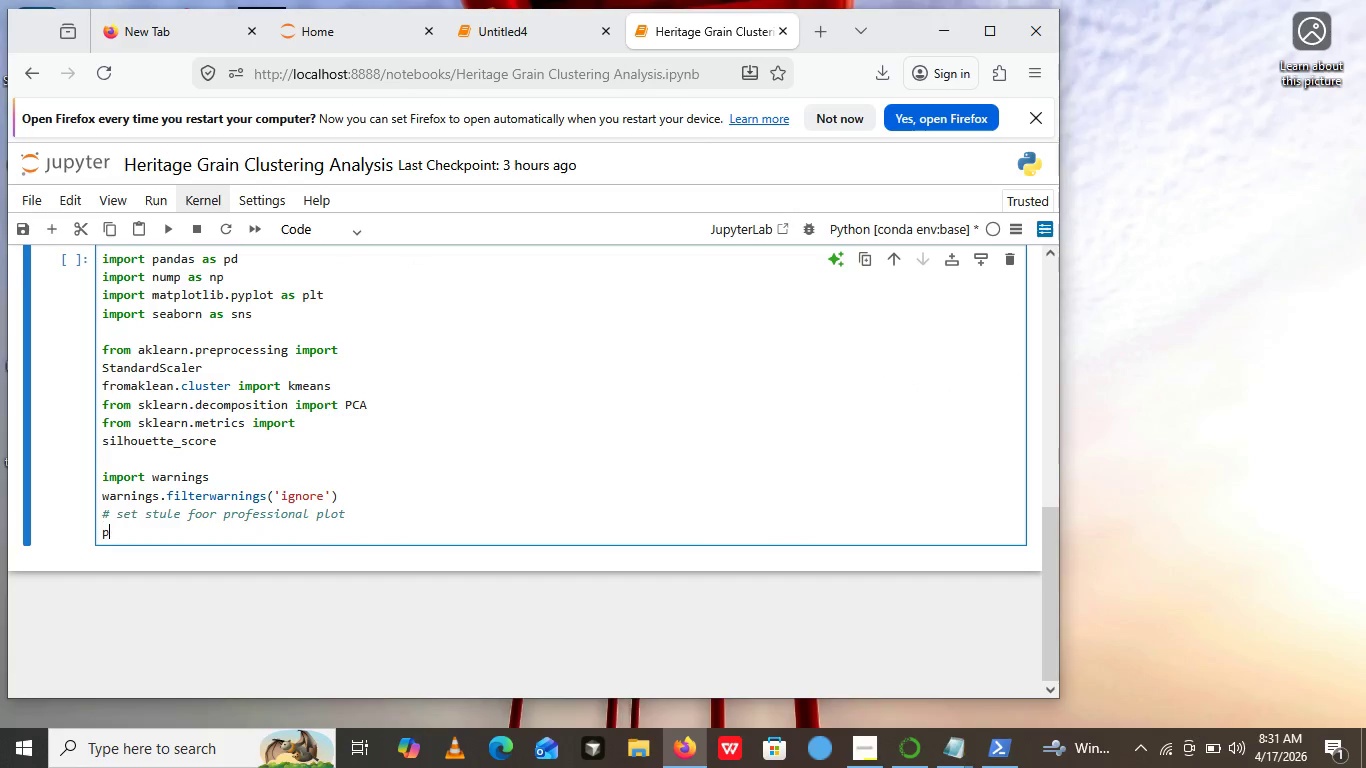 
type(pllt.style.use())
 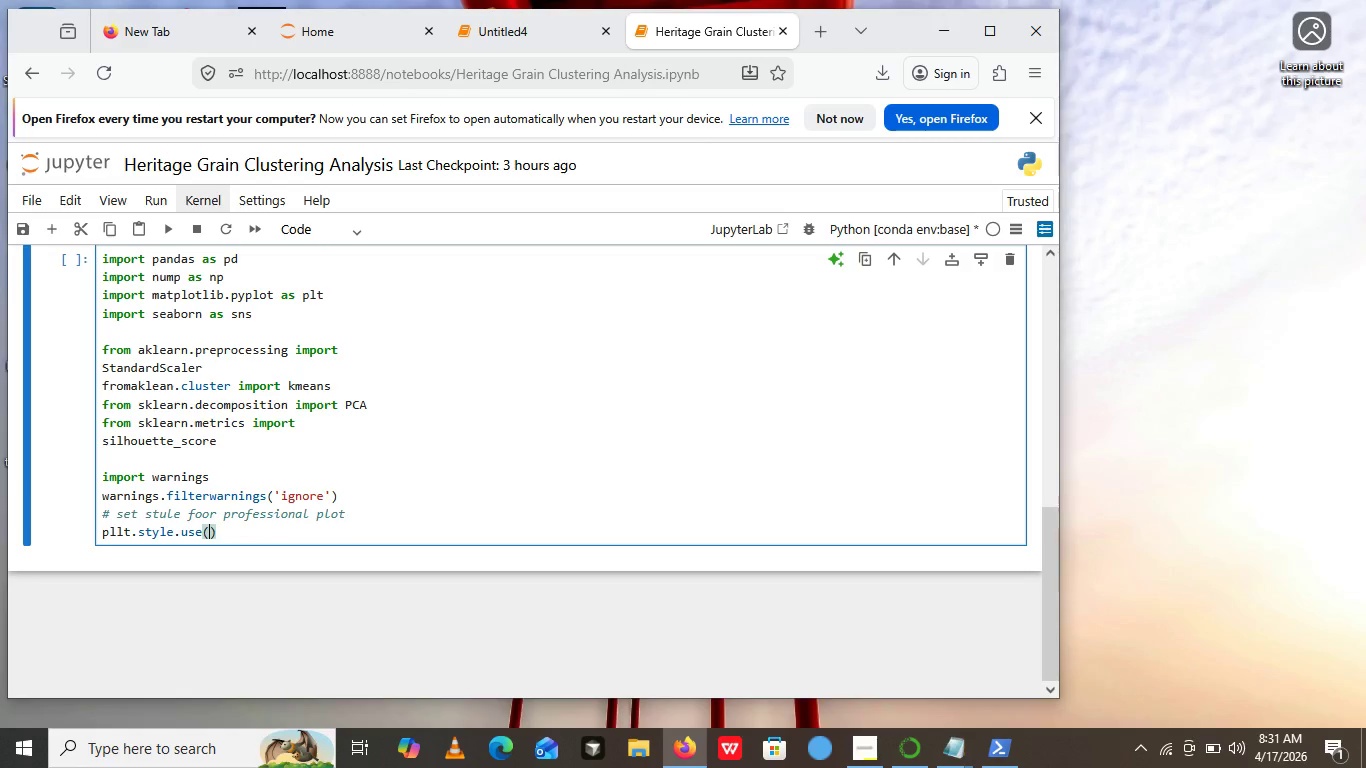 
key(ArrowLeft)
 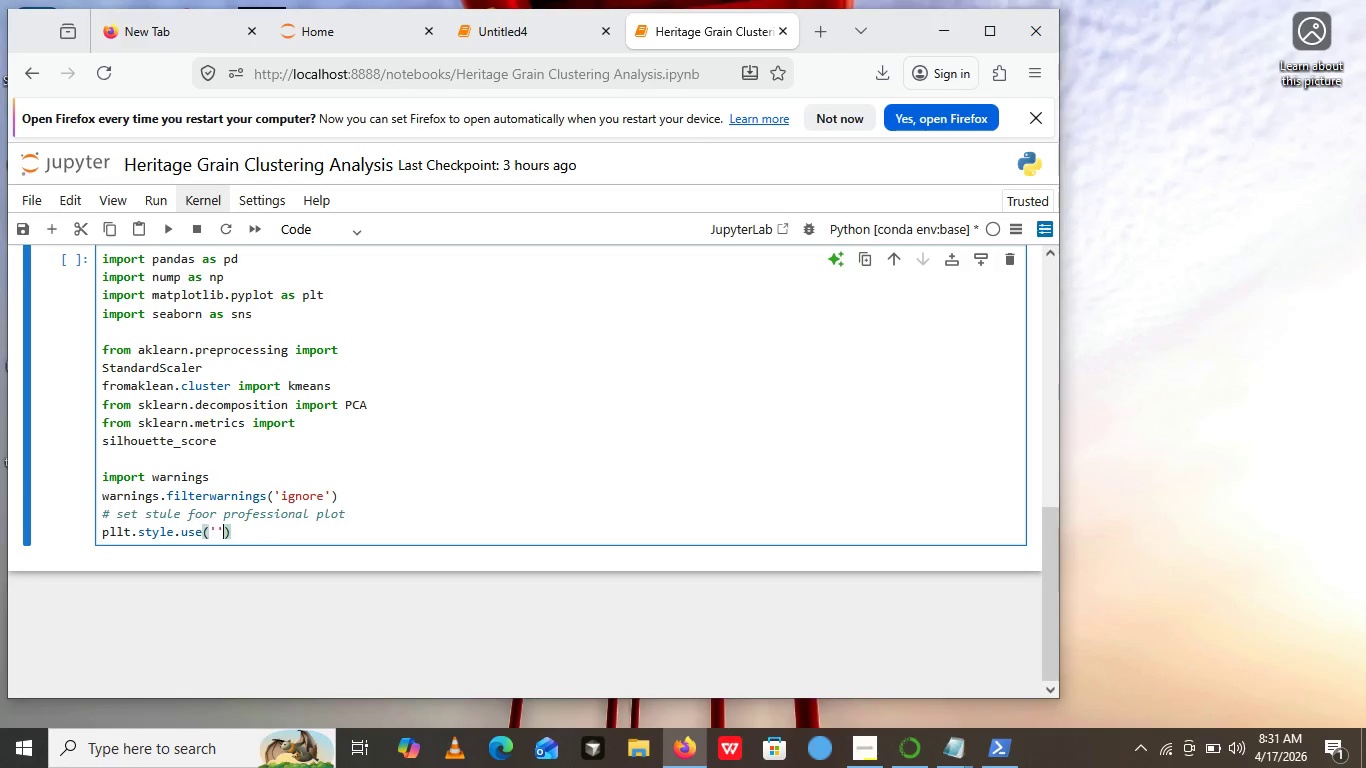 
key(Quote)
 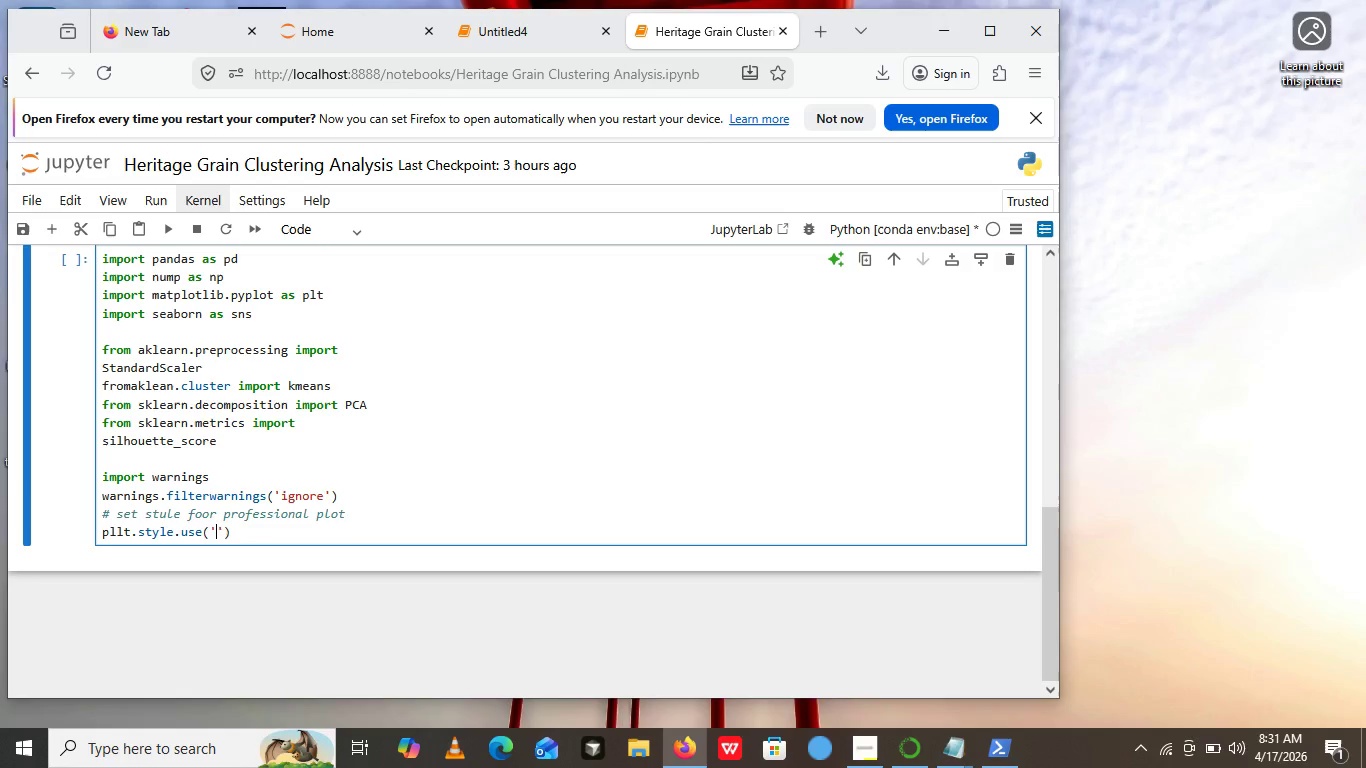 
key(Quote)
 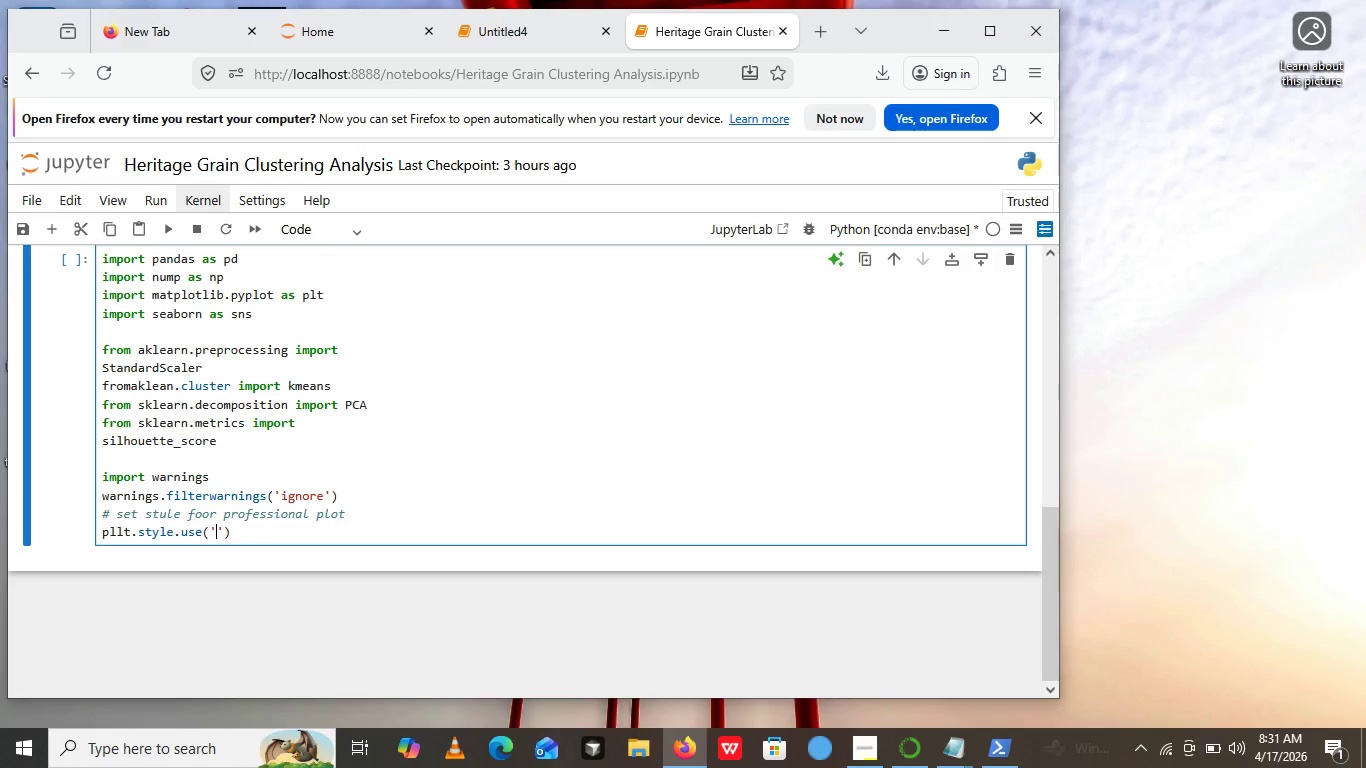 
key(ArrowLeft)
 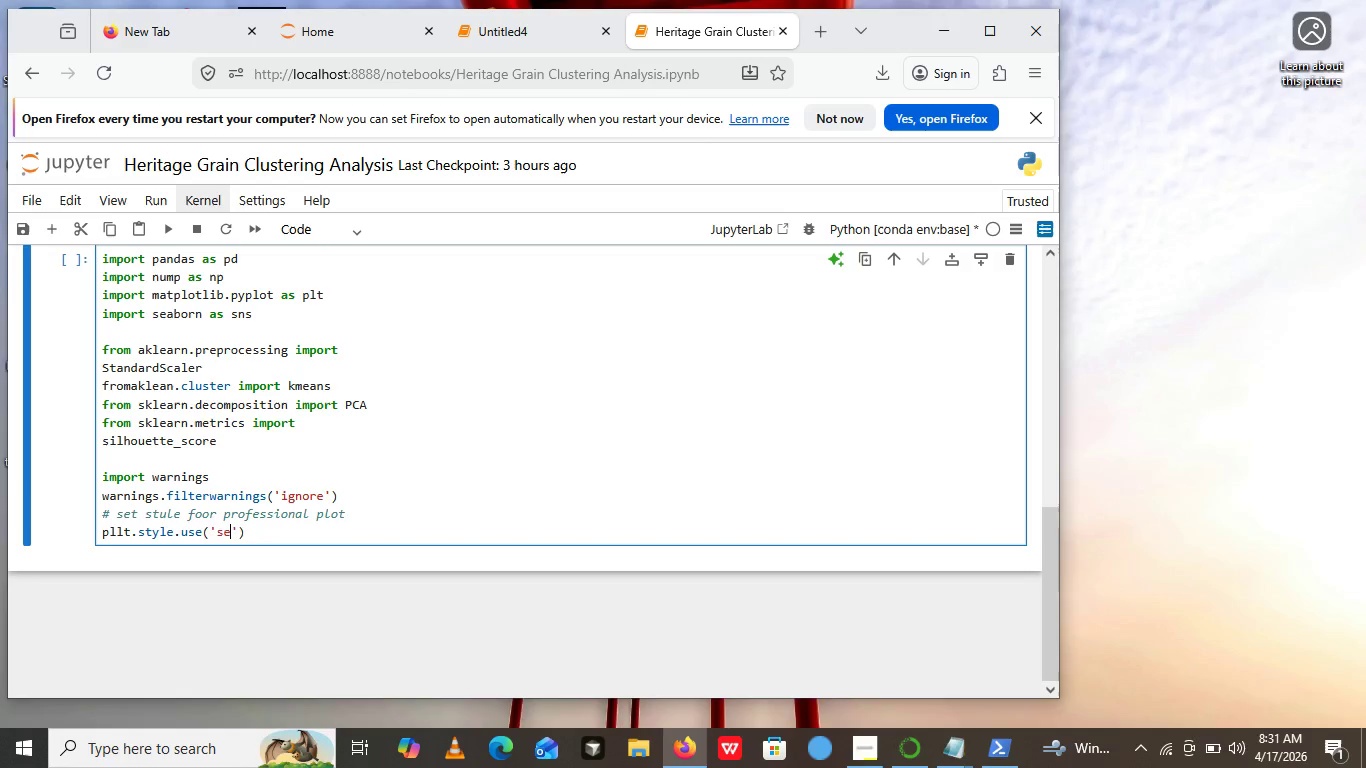 
type(seaborn-v0-8-darkgrid)
 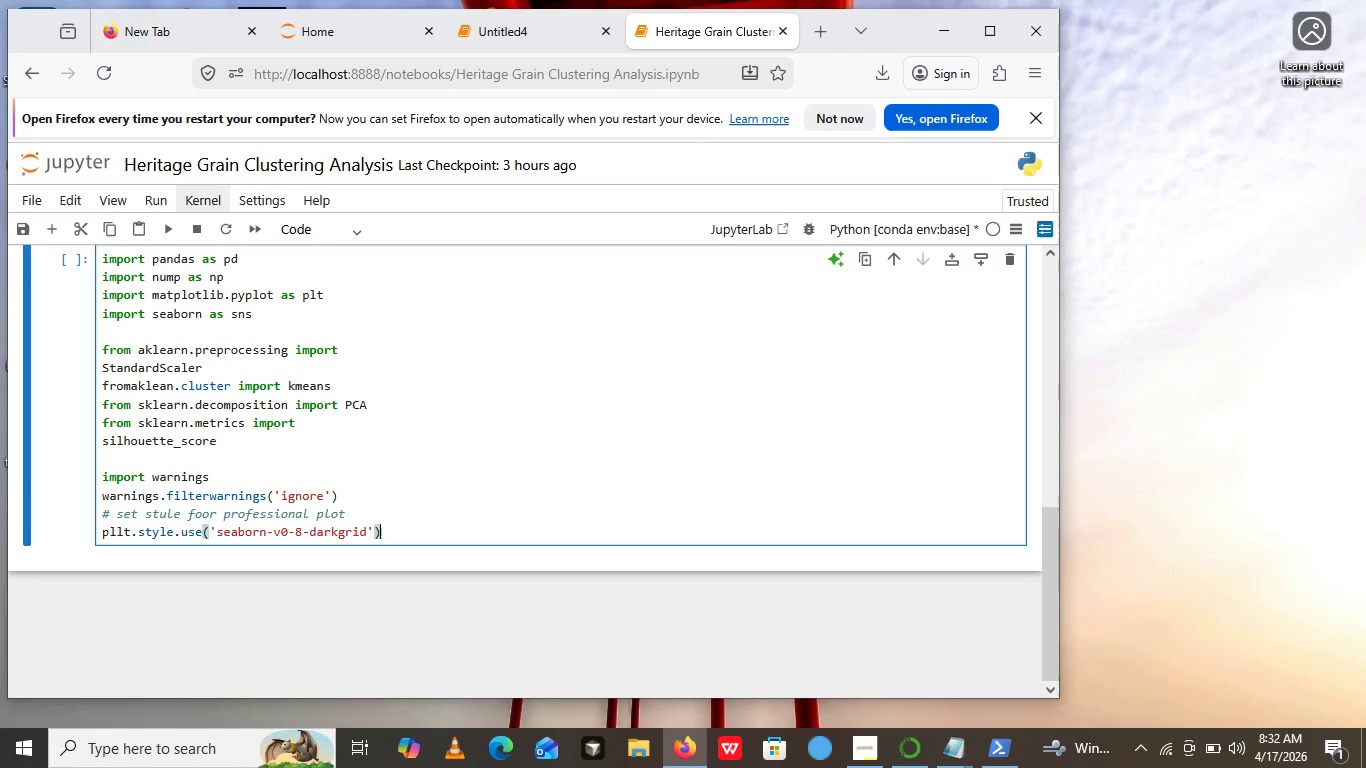 
key(ArrowRight)
 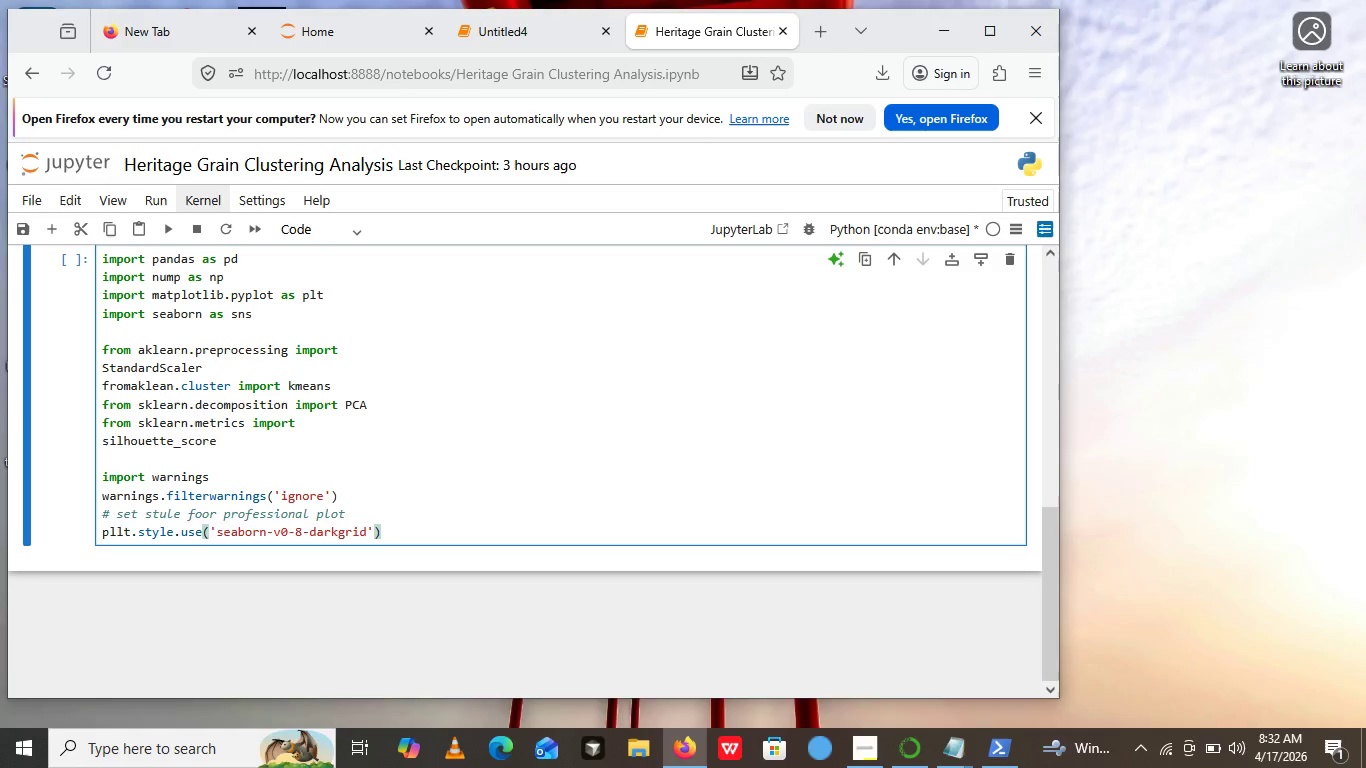 
key(ArrowRight)
 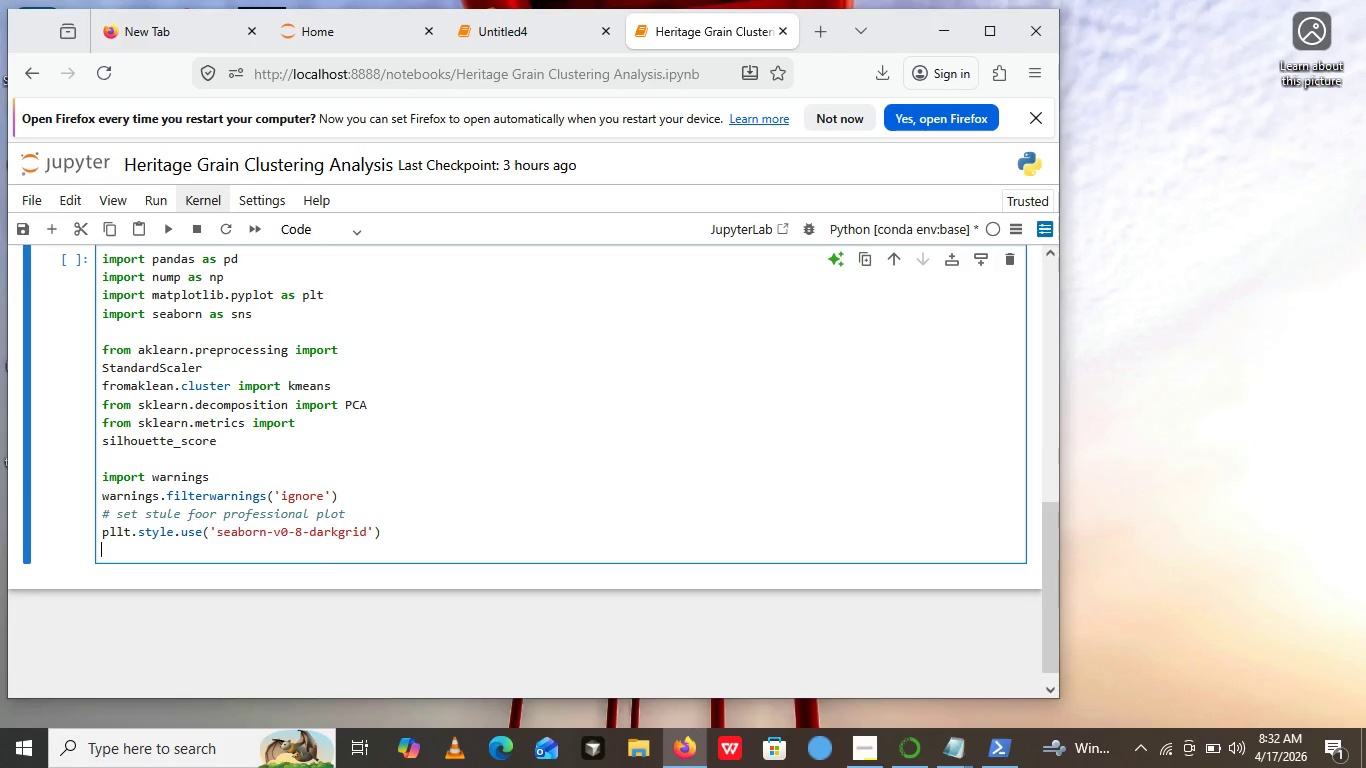 
key(Enter)
 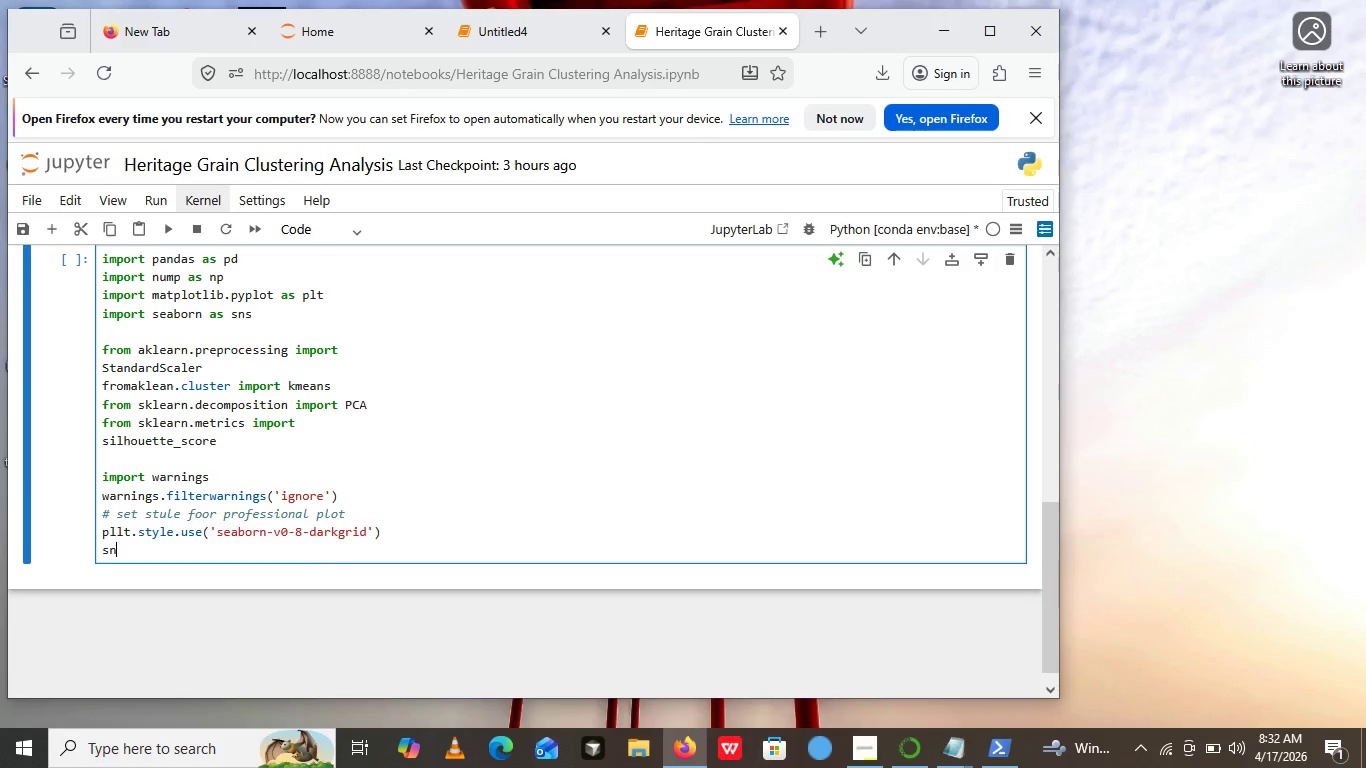 
type(sns.set_paletter)
 